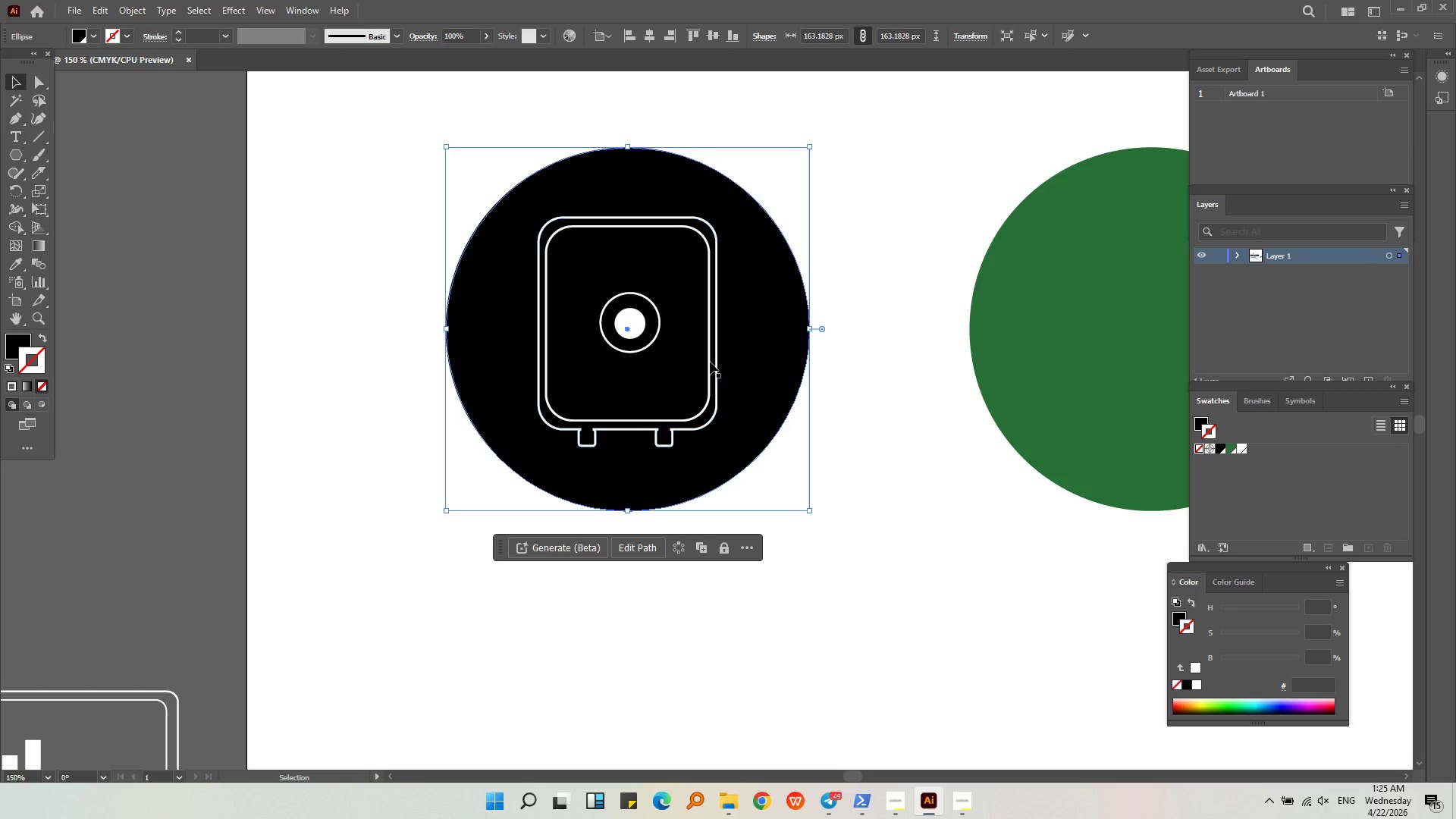 
left_click([710, 360])
 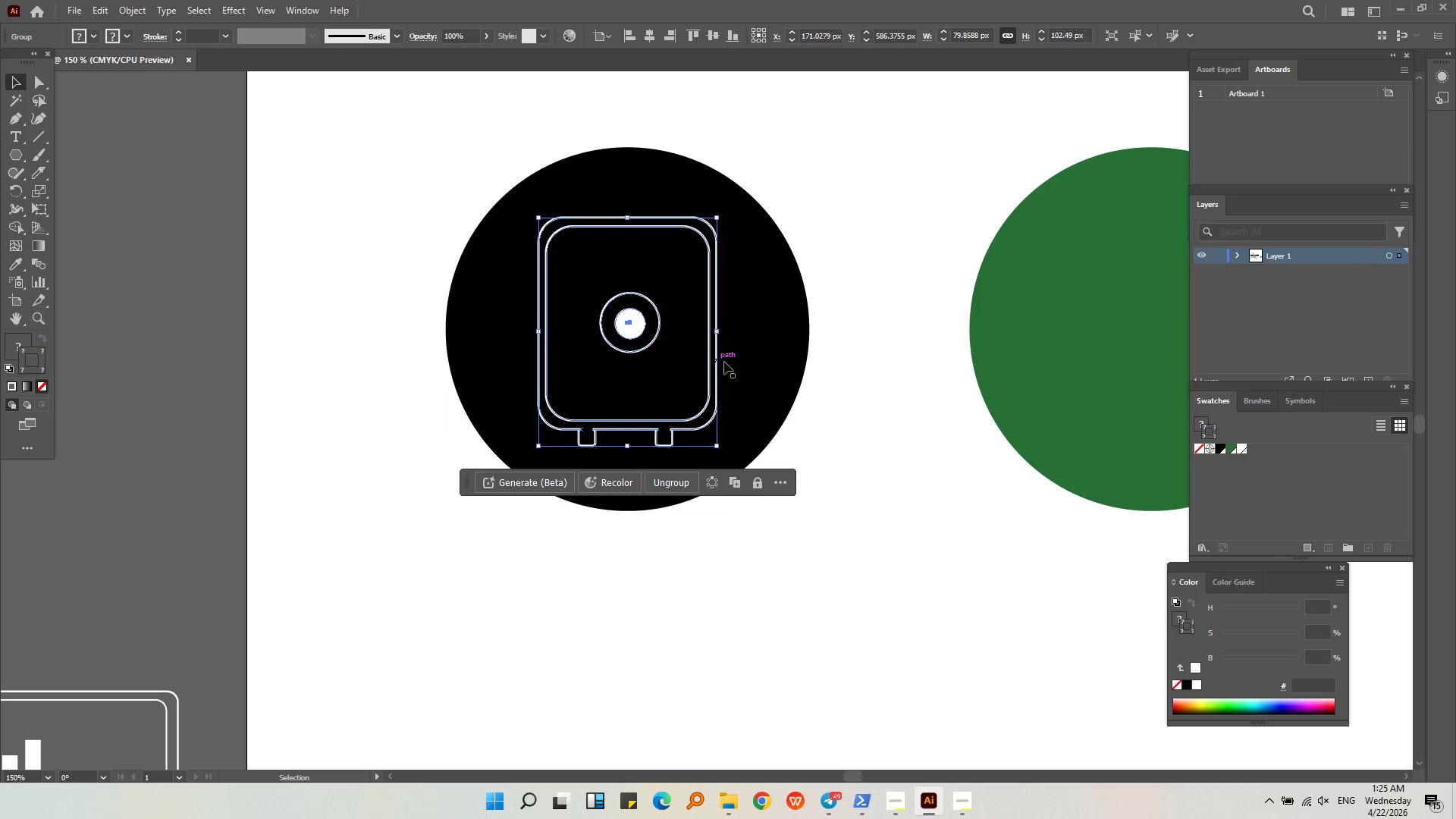 
hold_key(key=ShiftLeft, duration=0.31)
left_click([731, 361])
 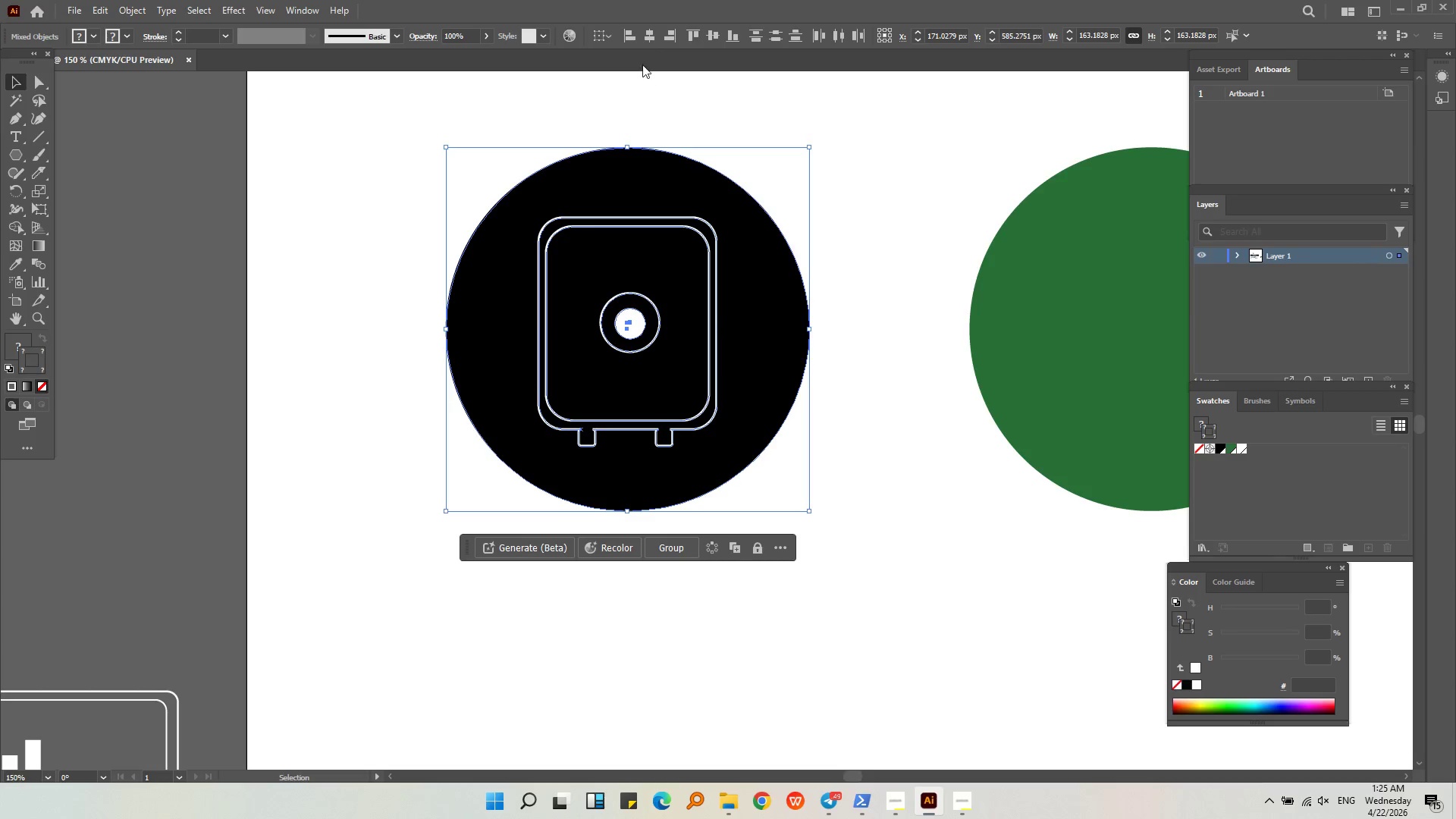 
left_click([646, 36])
 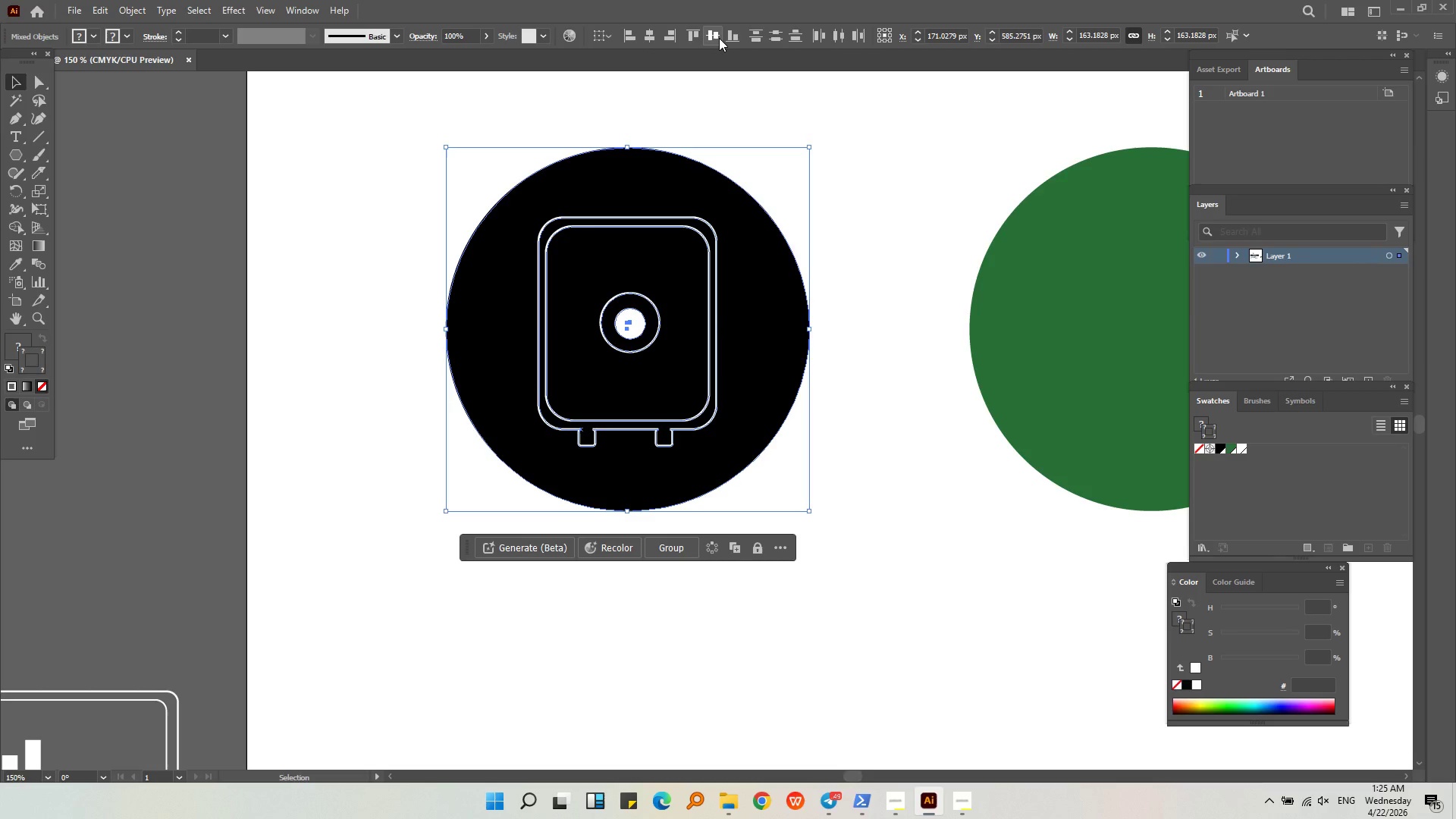 
left_click([719, 38])
 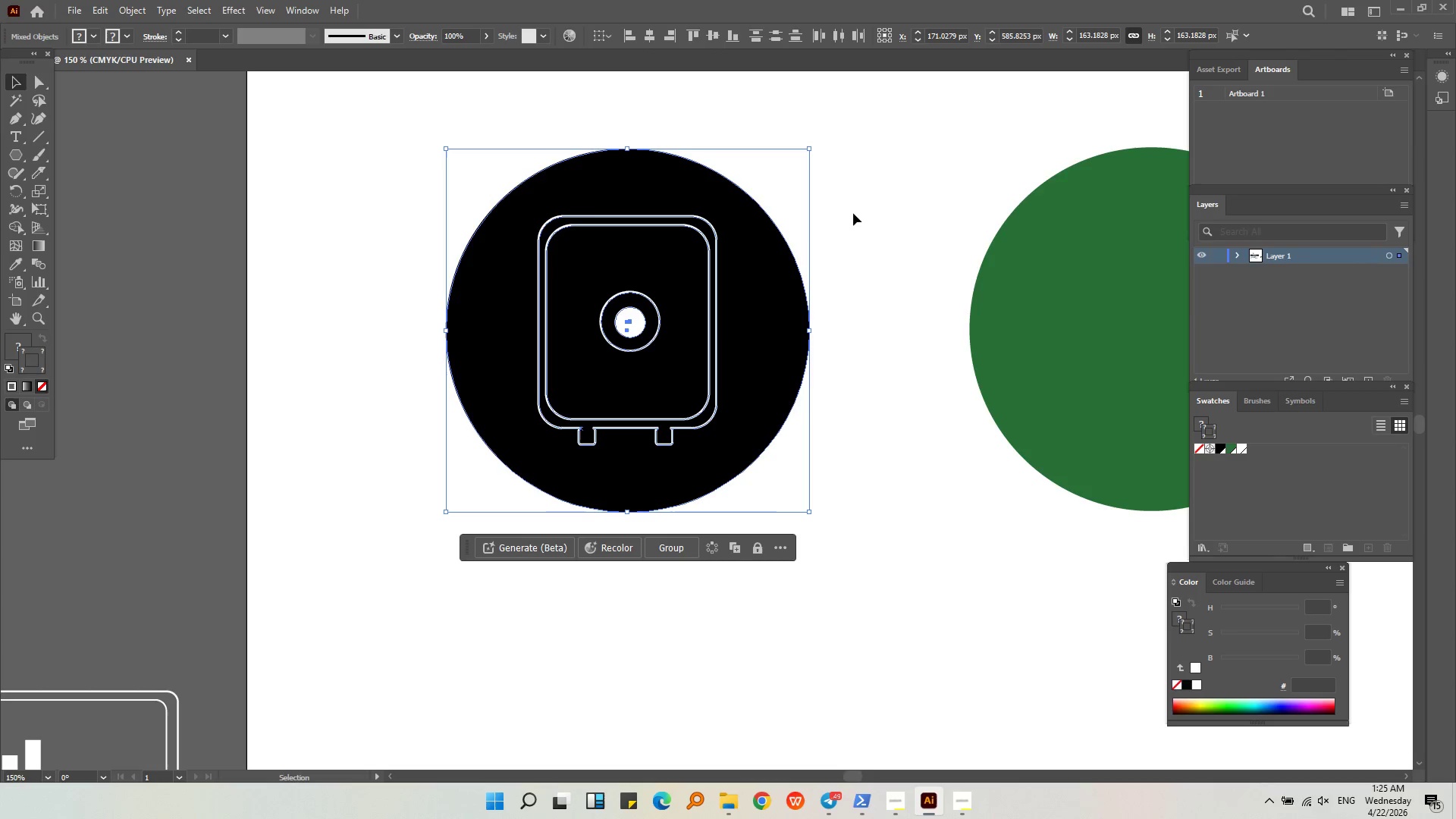 
left_click([864, 203])
 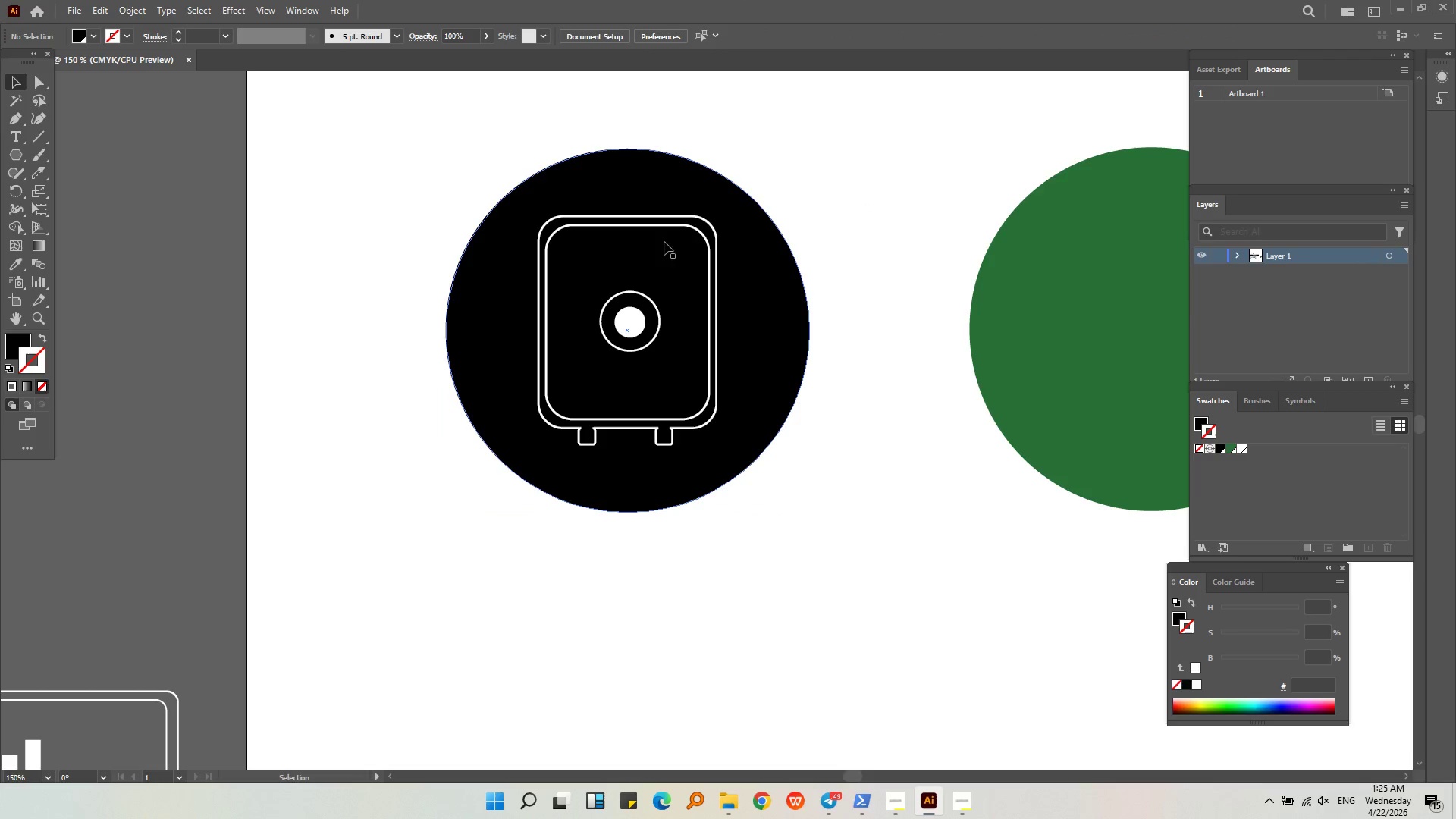 
key(Alt+AltLeft)
 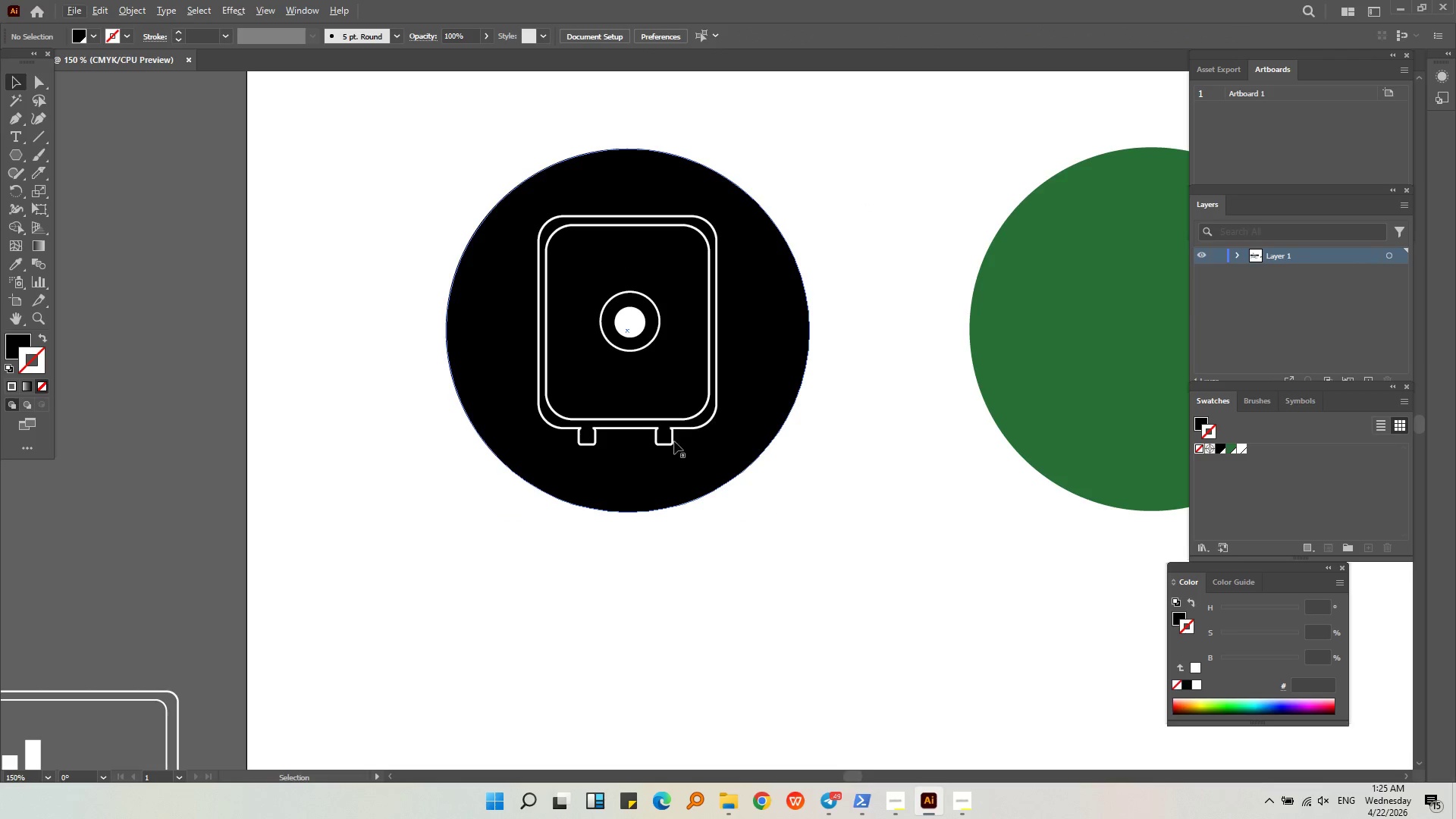 
key(Alt+AltLeft)
 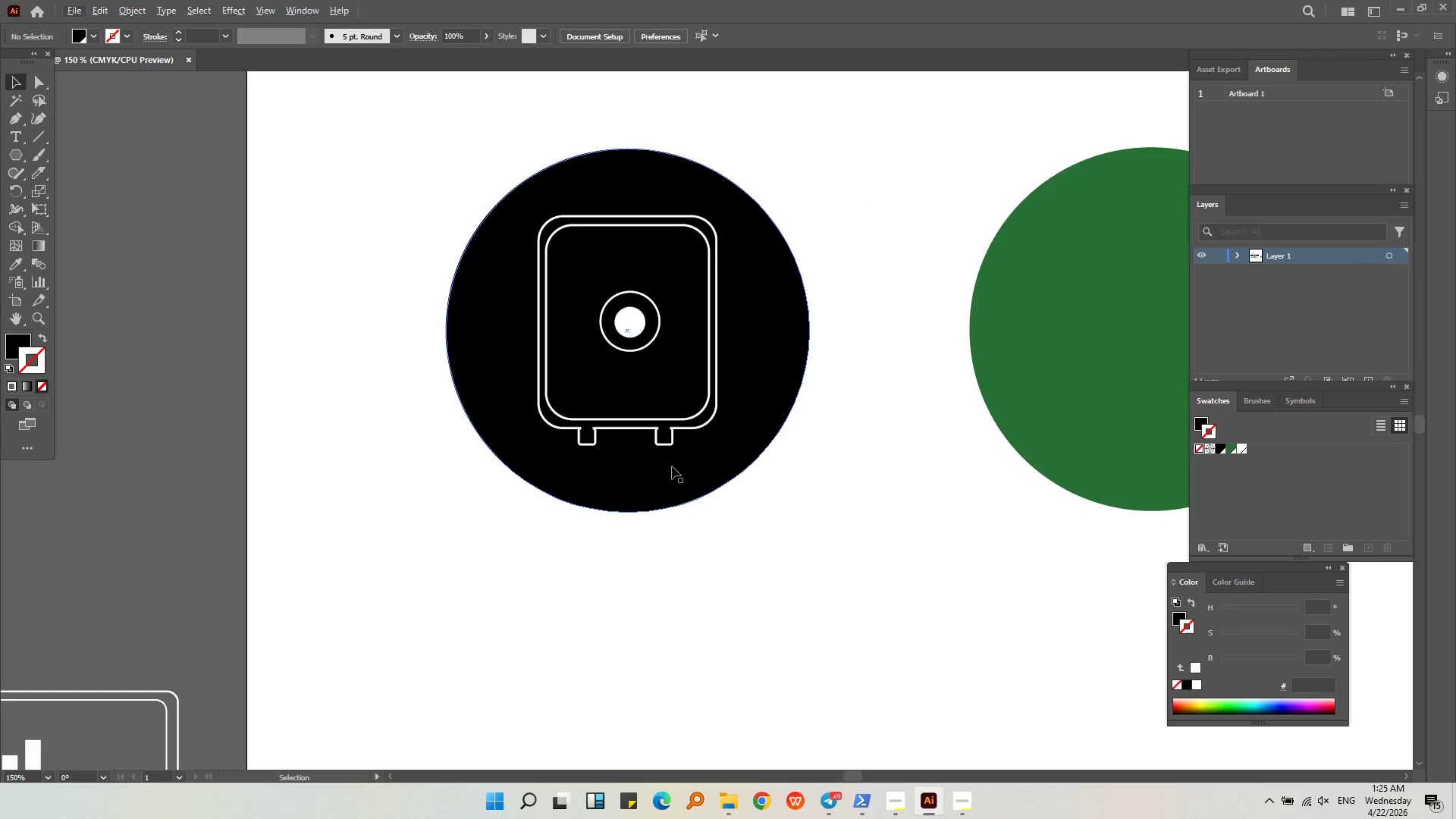 
scroll: coordinate [672, 466], scroll_direction: up, amount: 2.0
 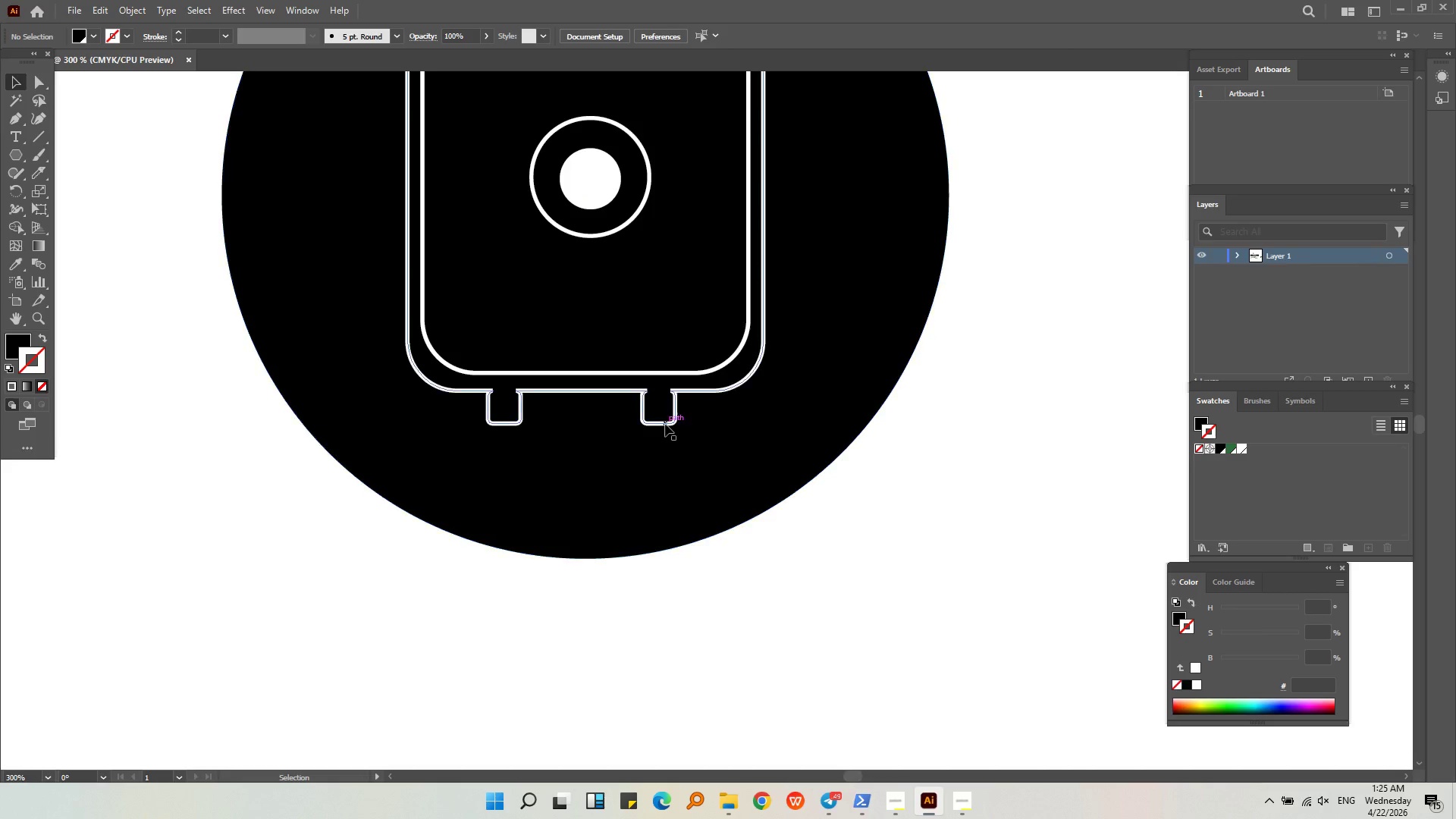 
hold_key(key=ShiftLeft, duration=0.38)
 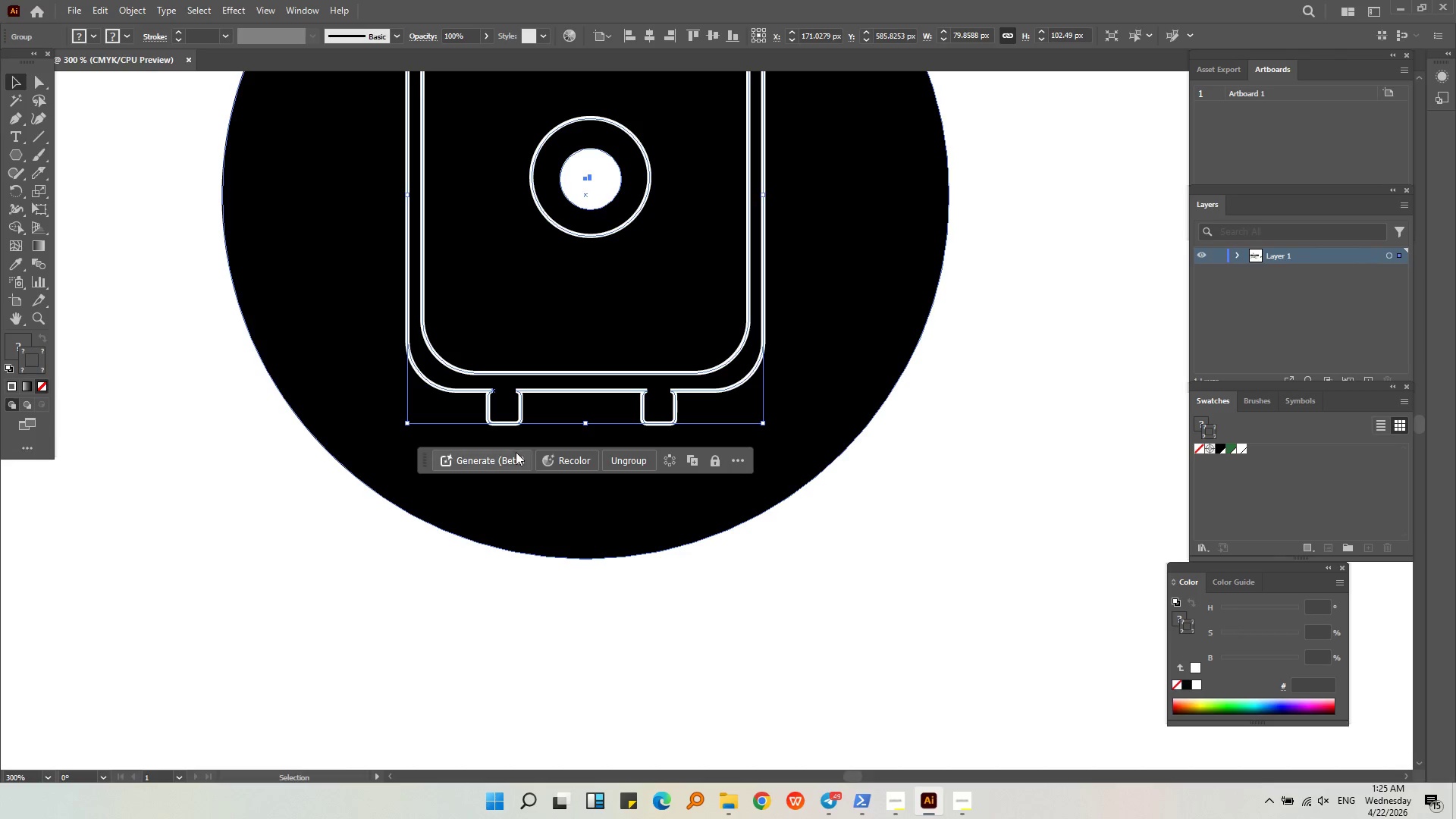 
key(Alt+AltLeft)
 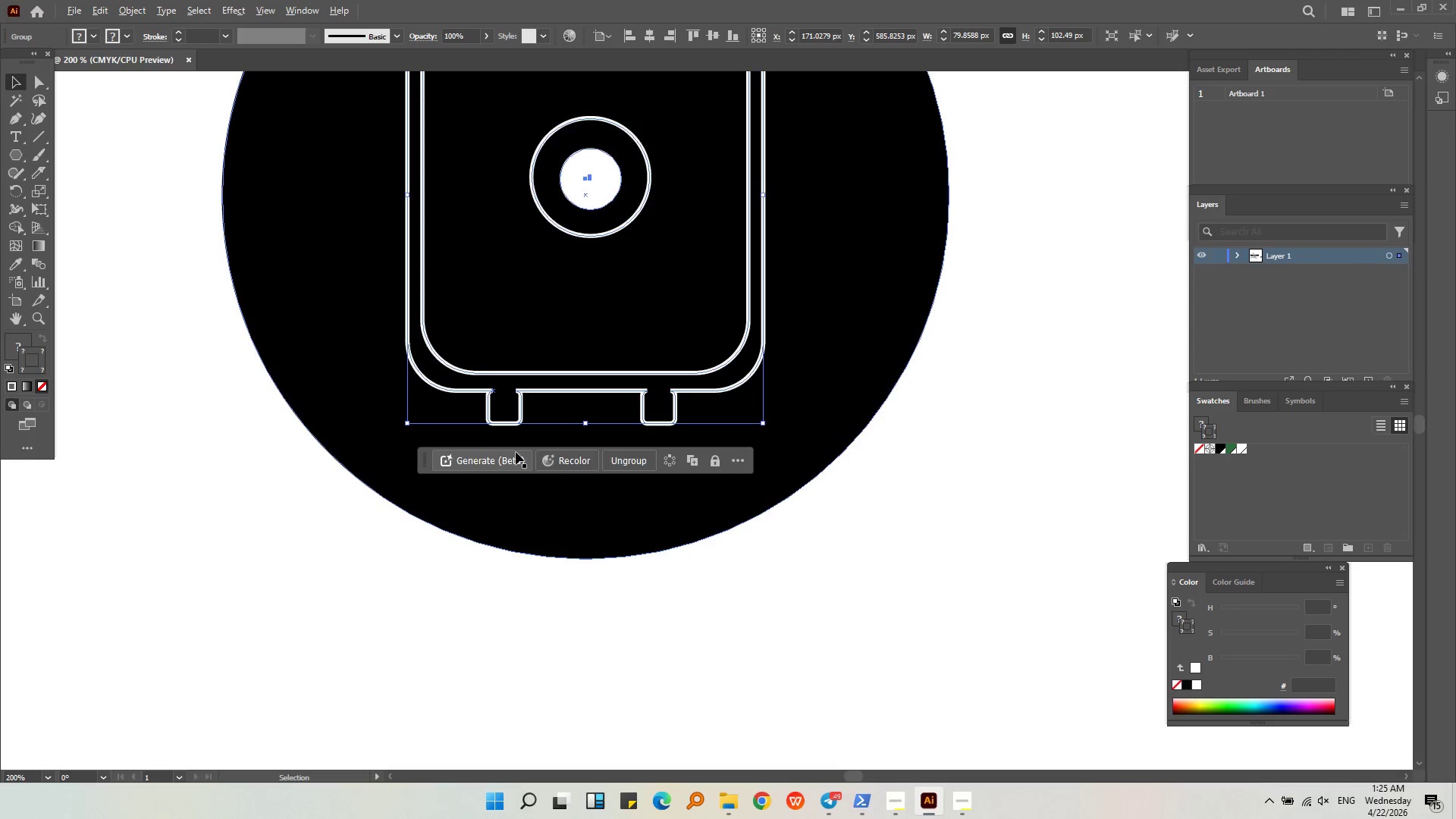 
double_click([763, 479])
 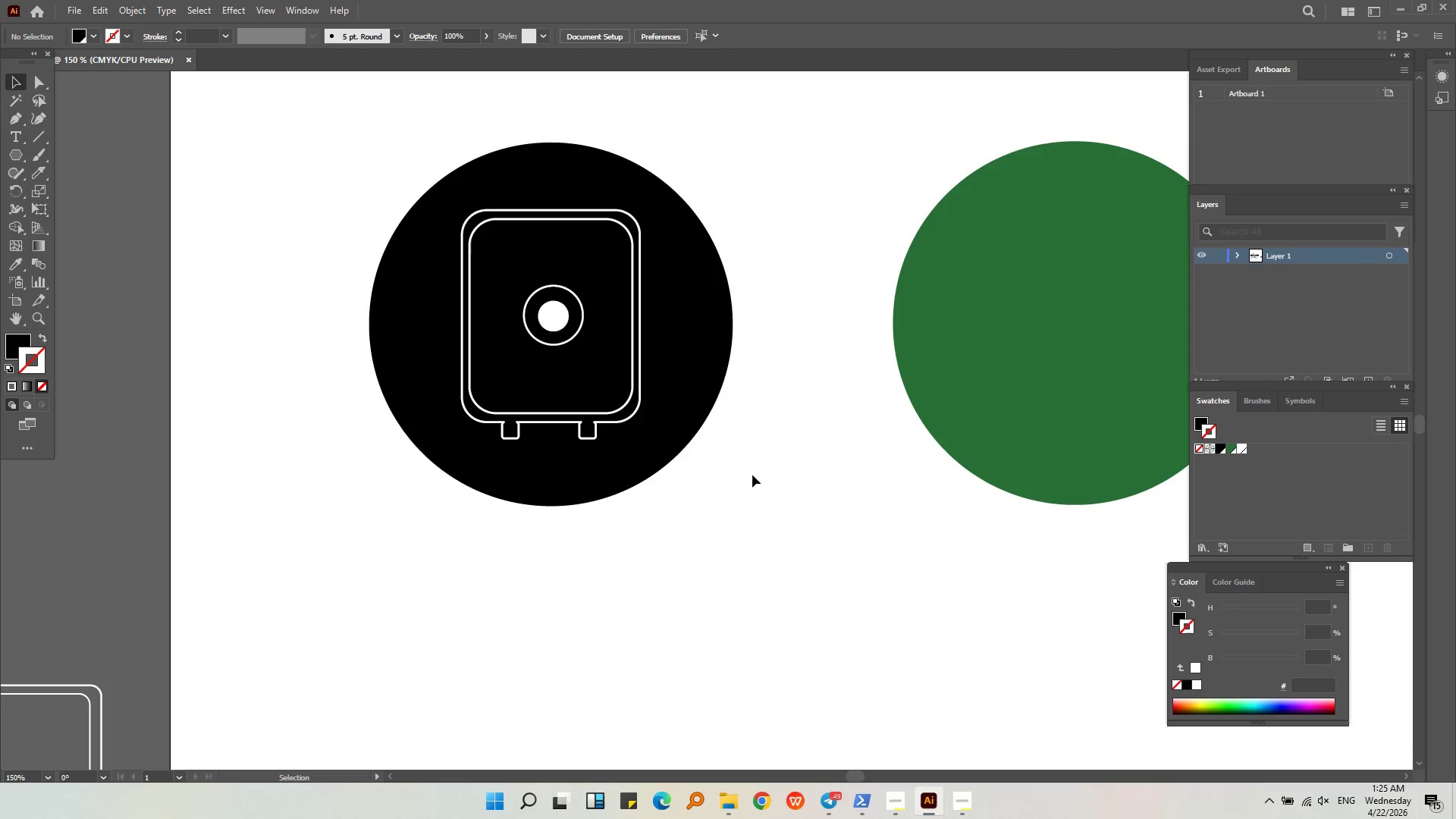 
scroll: coordinate [516, 452], scroll_direction: down, amount: 1.0
 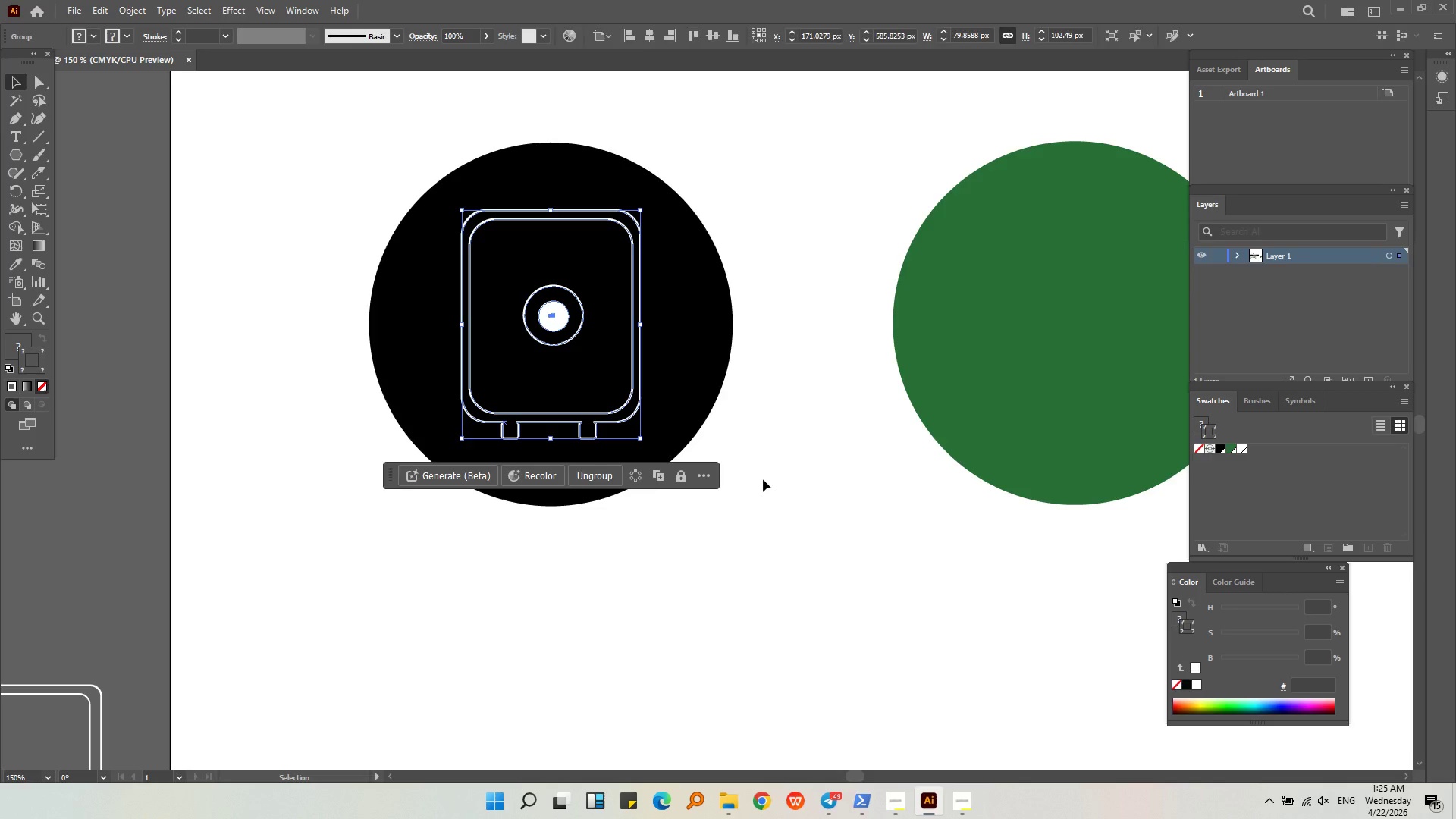 
hold_key(key=AltLeft, duration=0.53)
scroll: coordinate [732, 469], scroll_direction: down, amount: 1.0
 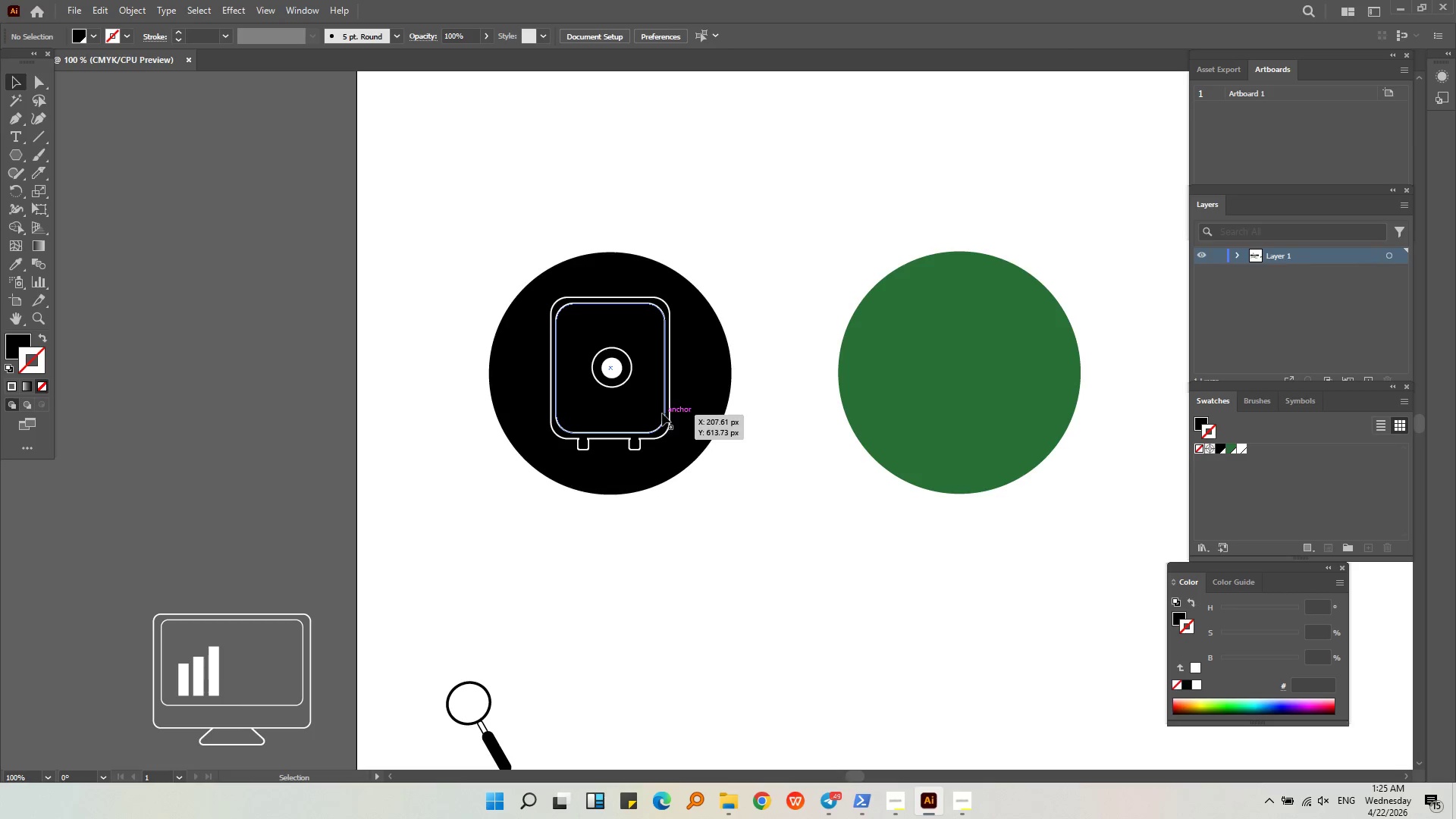 
left_click([669, 488])
 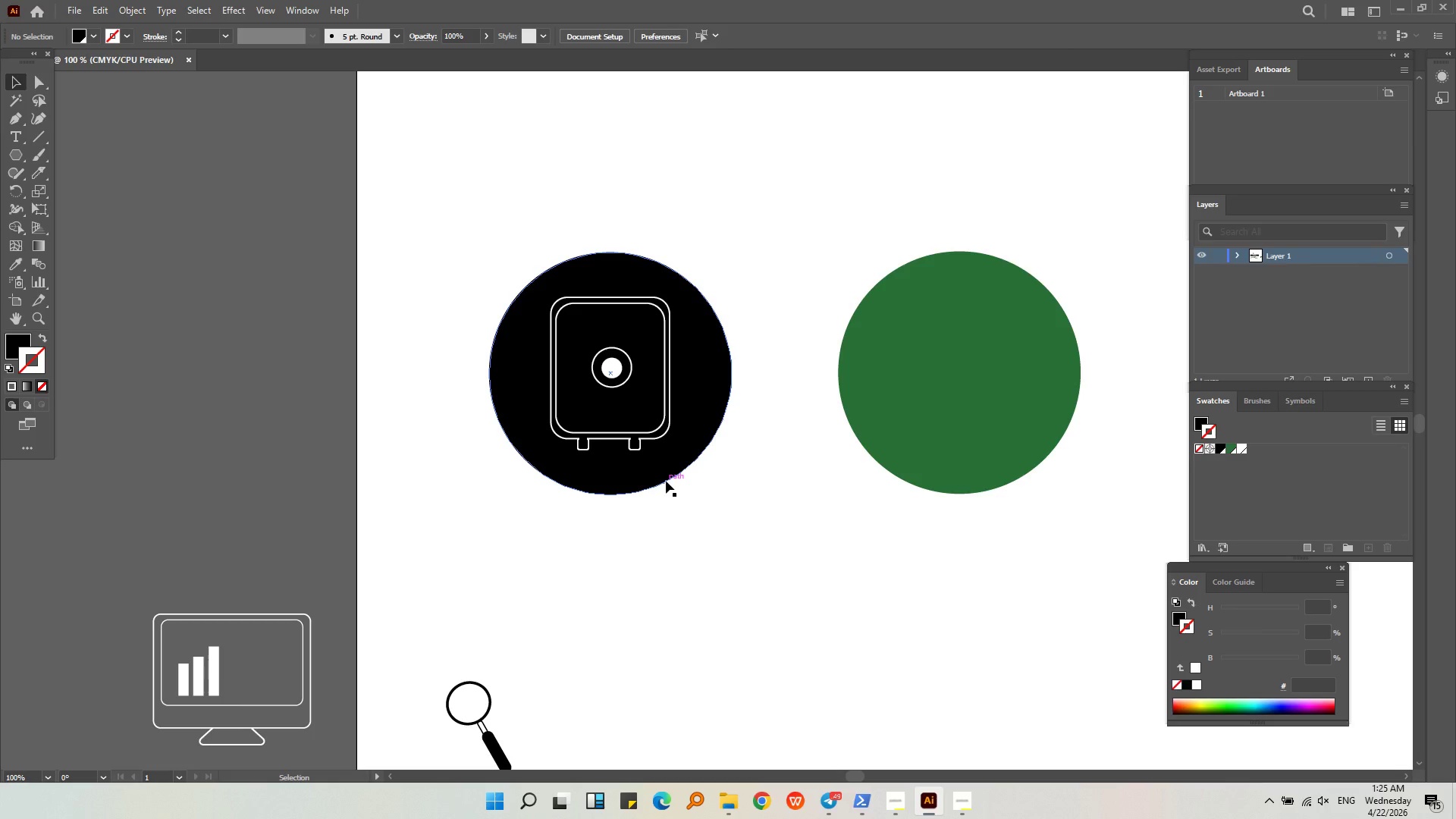 
hold_key(key=AltLeft, duration=0.52)
 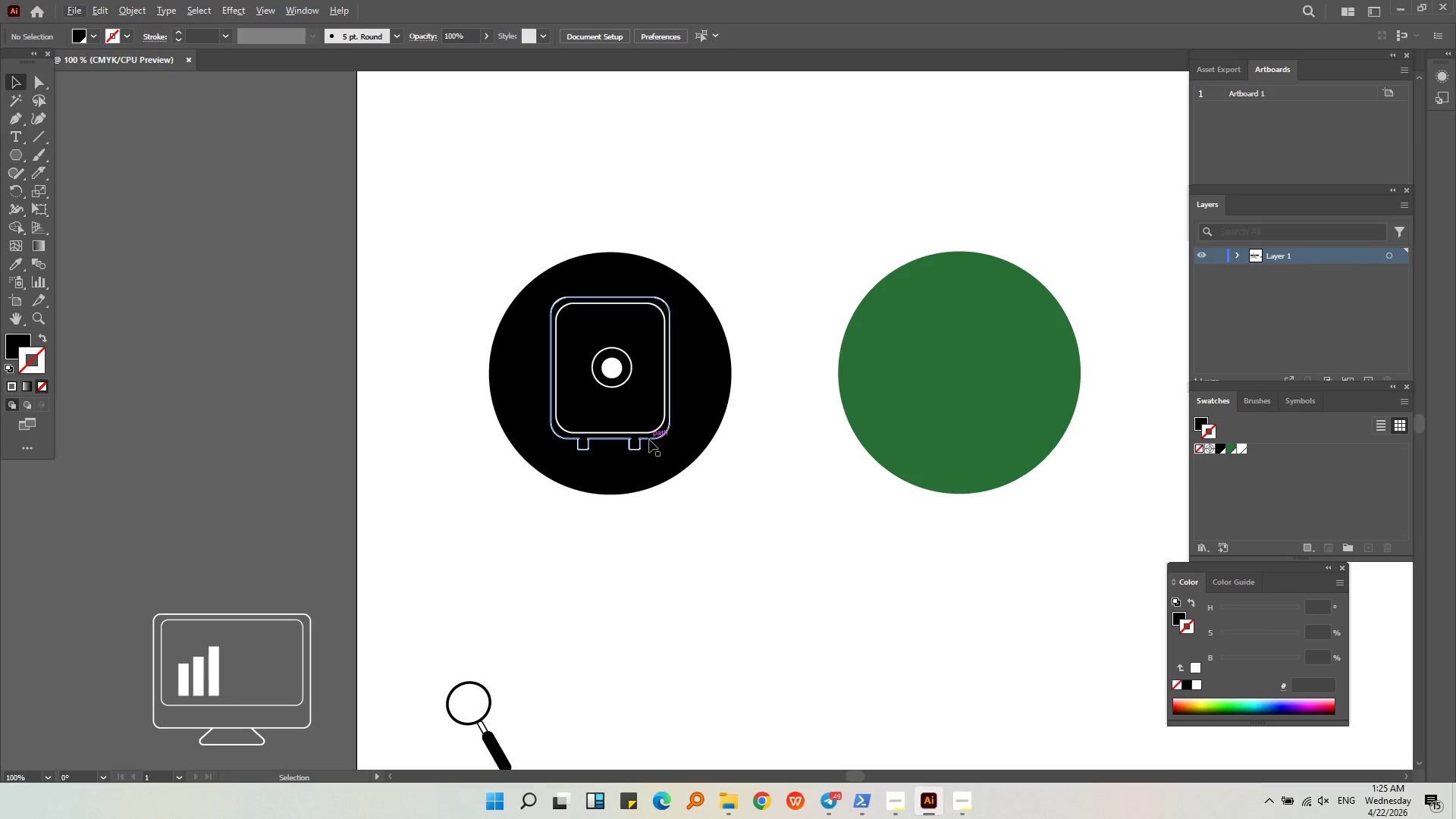 
left_click([649, 440])
 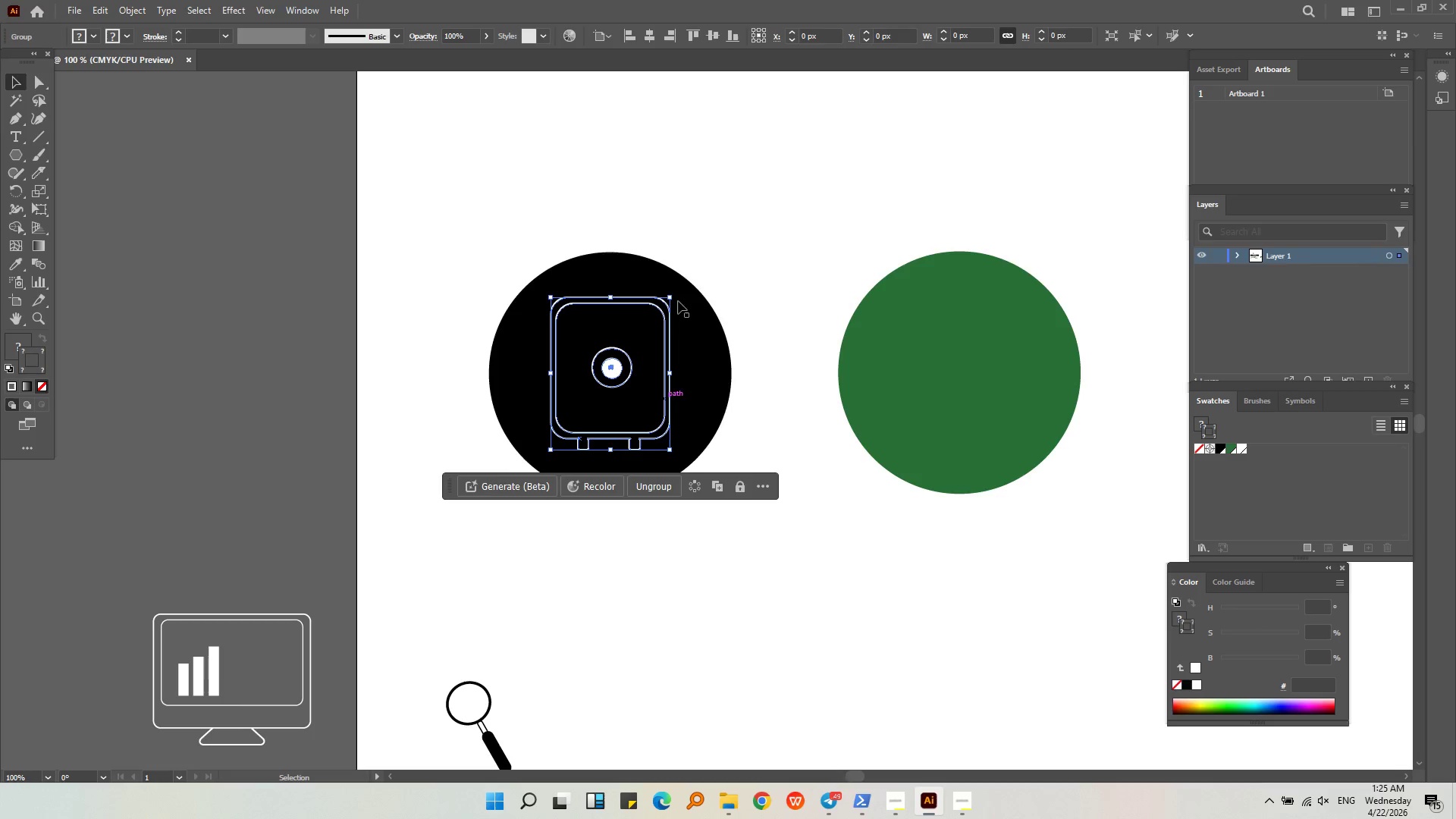 
key(Alt+AltLeft)
 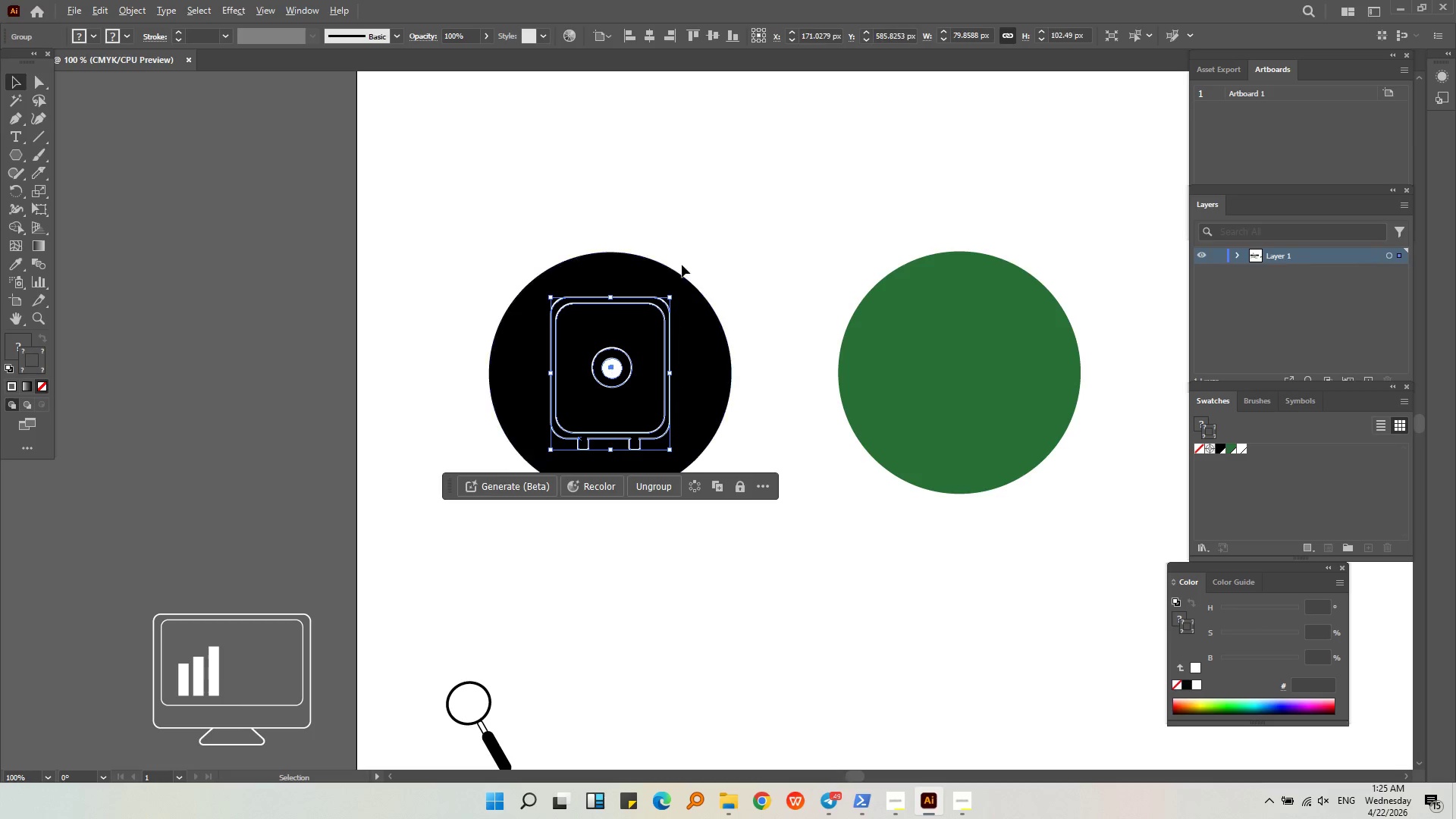 
scroll: coordinate [682, 265], scroll_direction: up, amount: 2.0
 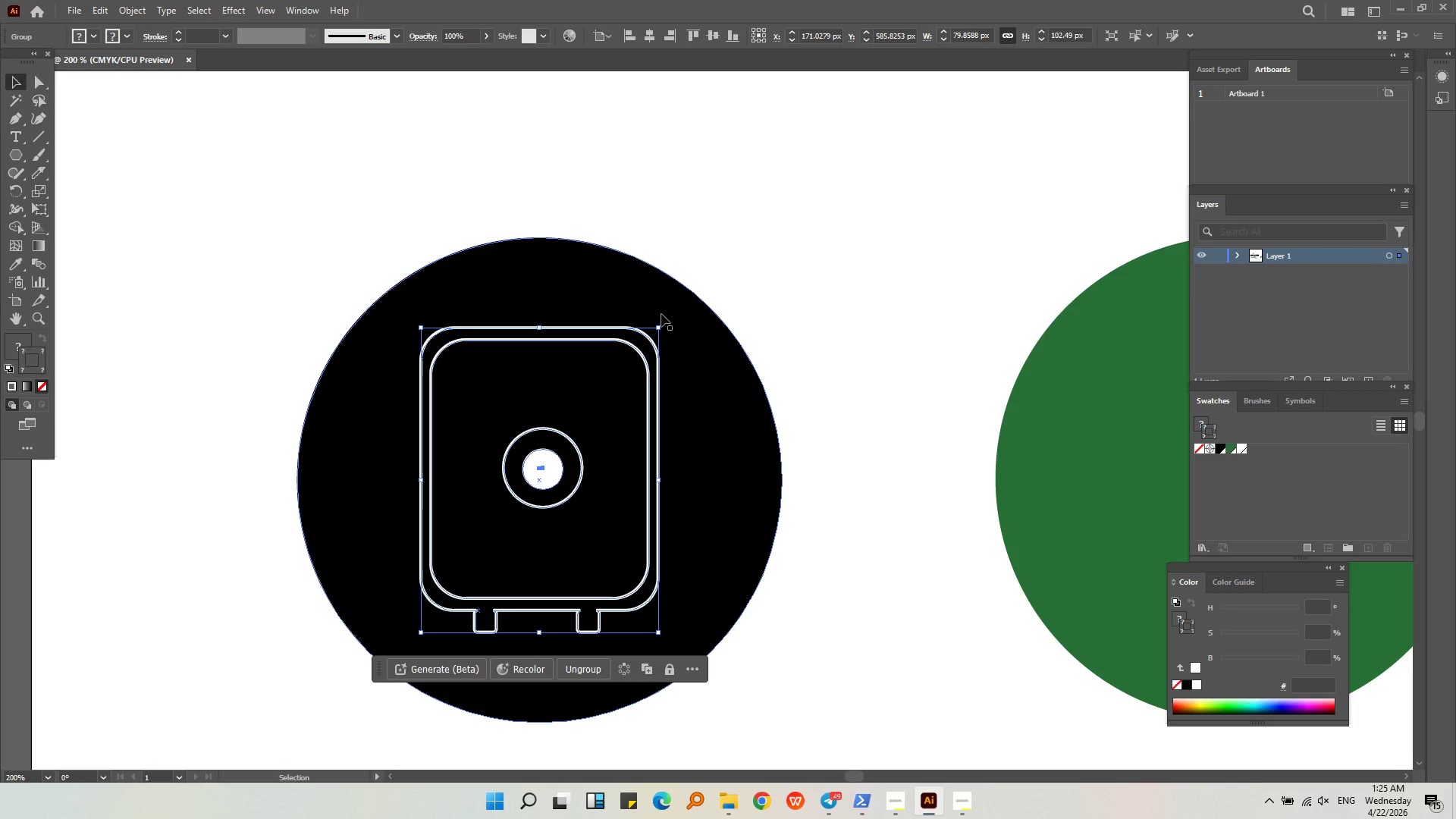 
hold_key(key=ShiftLeft, duration=1.01)
left_click([659, 322])
 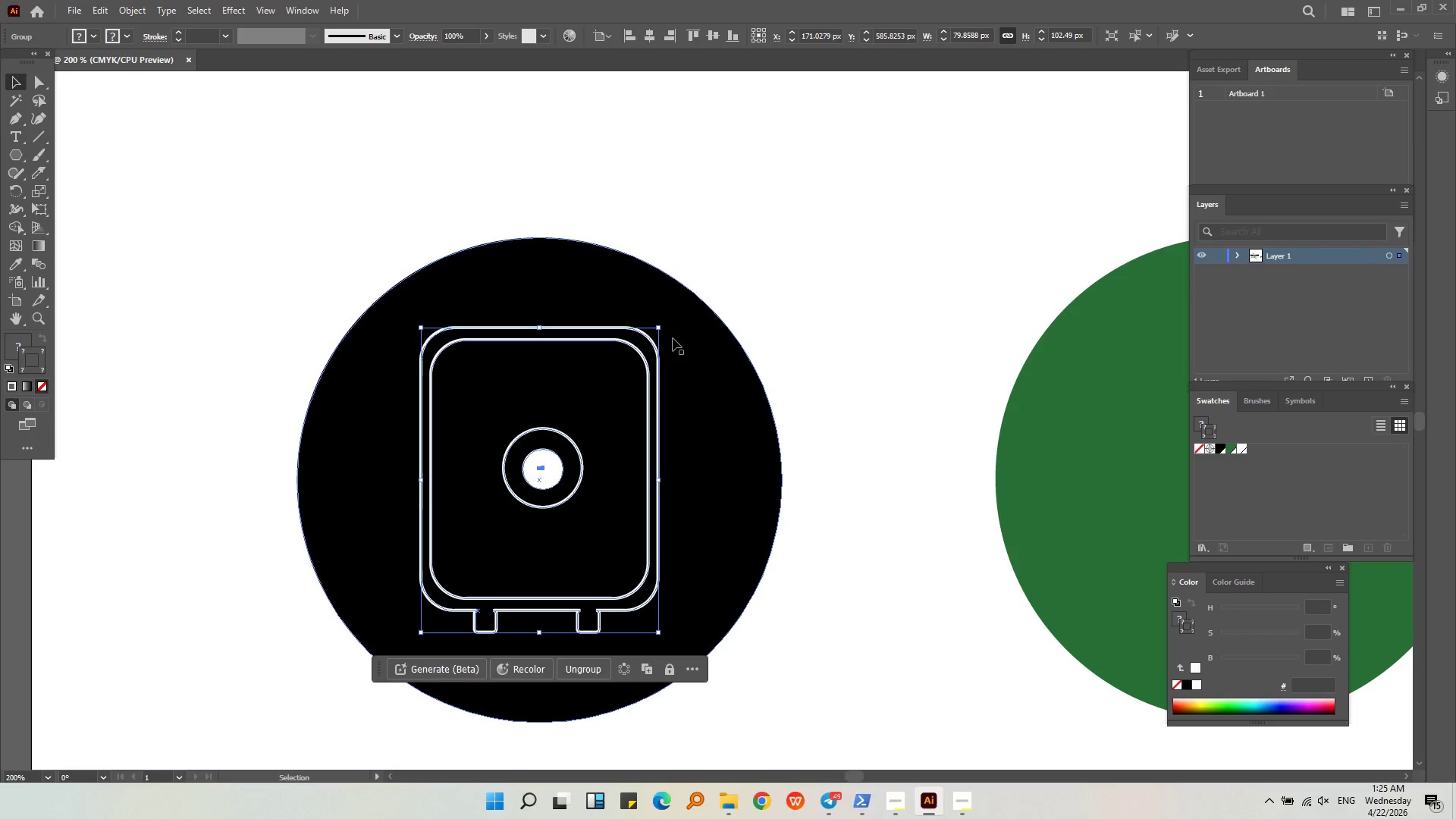 
left_click([766, 303])
 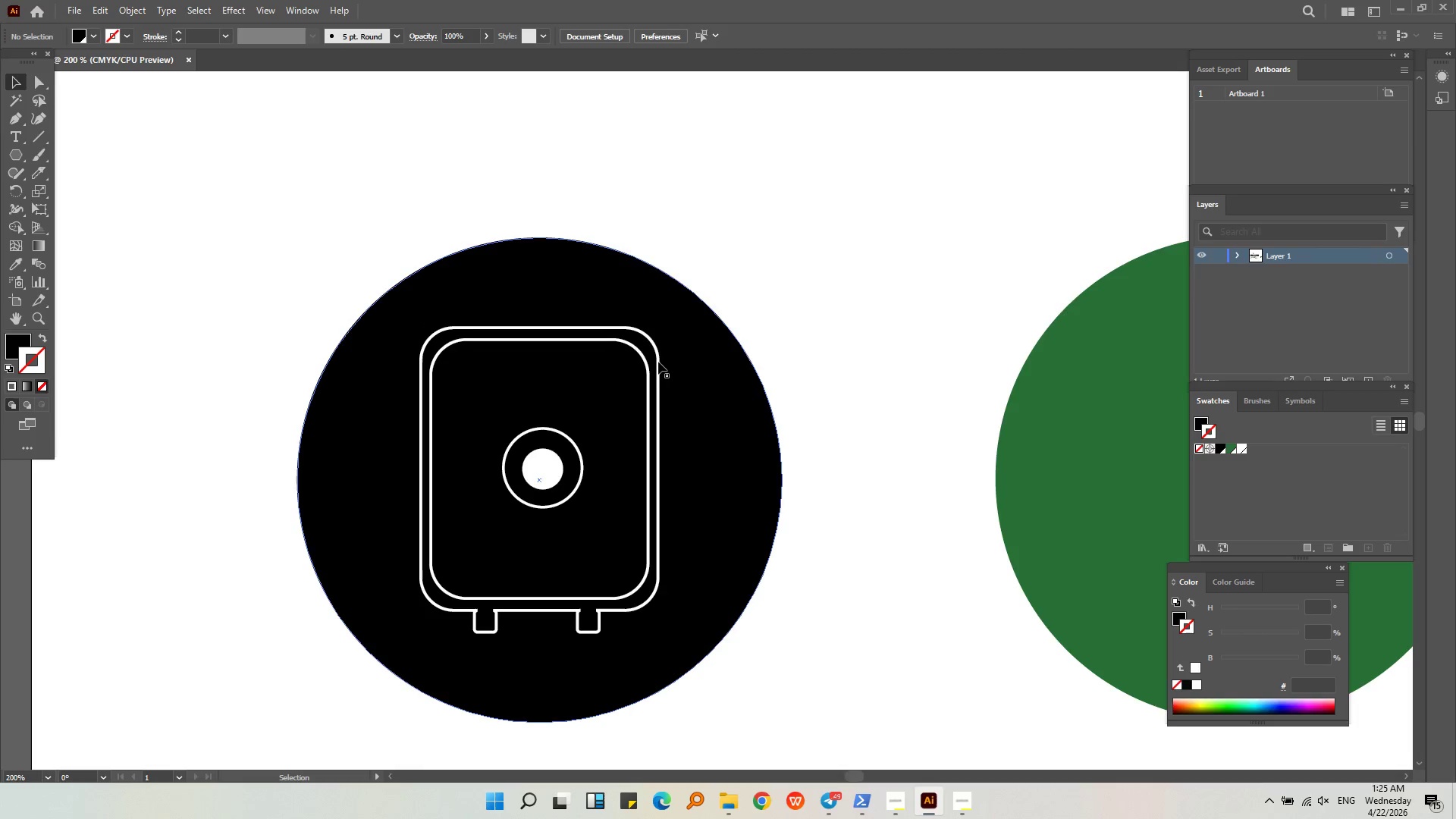 
left_click([657, 362])
 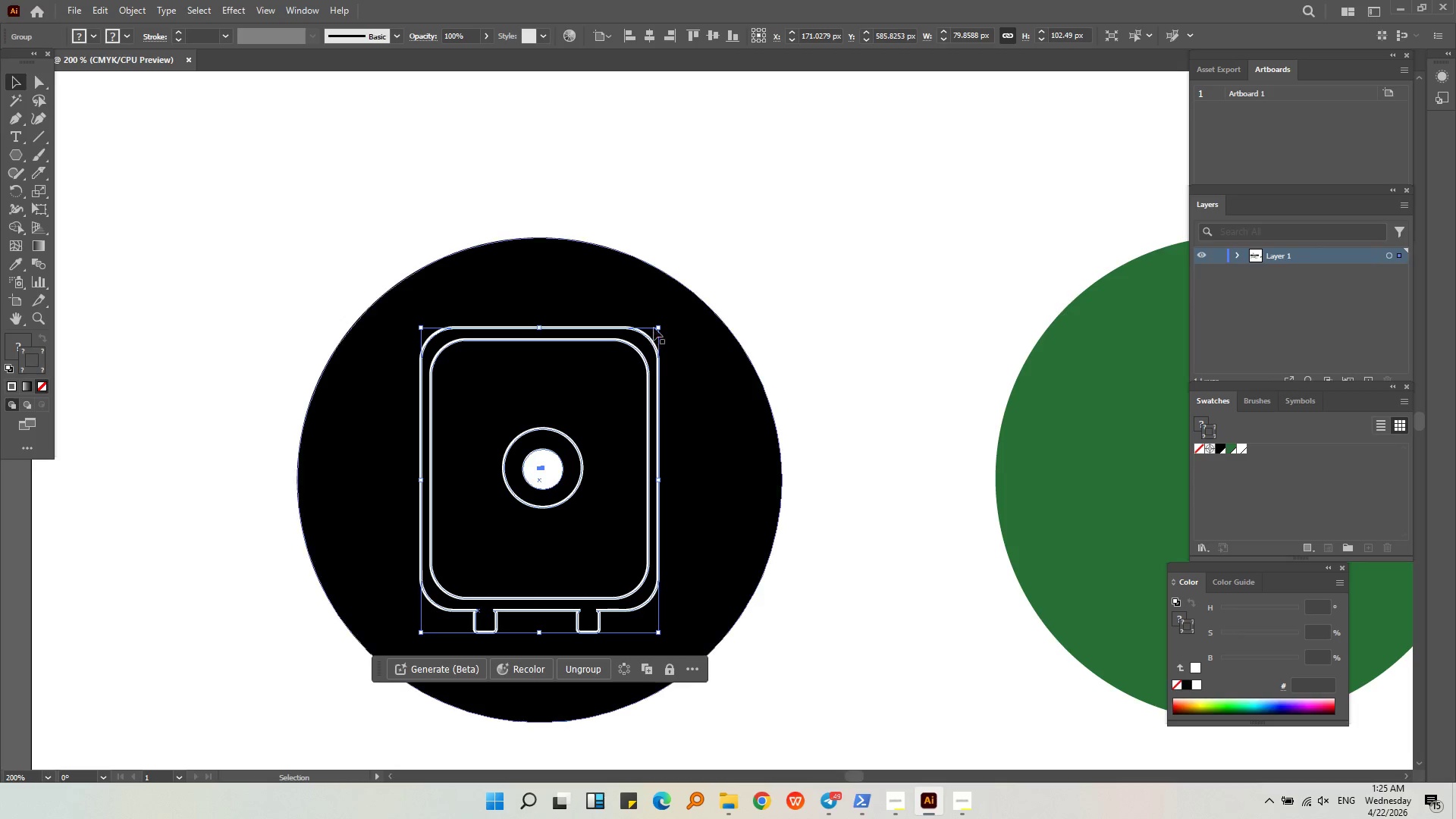 
hold_key(key=ShiftLeft, duration=0.77)
left_click_drag(start_coordinate=[656, 325], to_coordinate=[645, 369])
 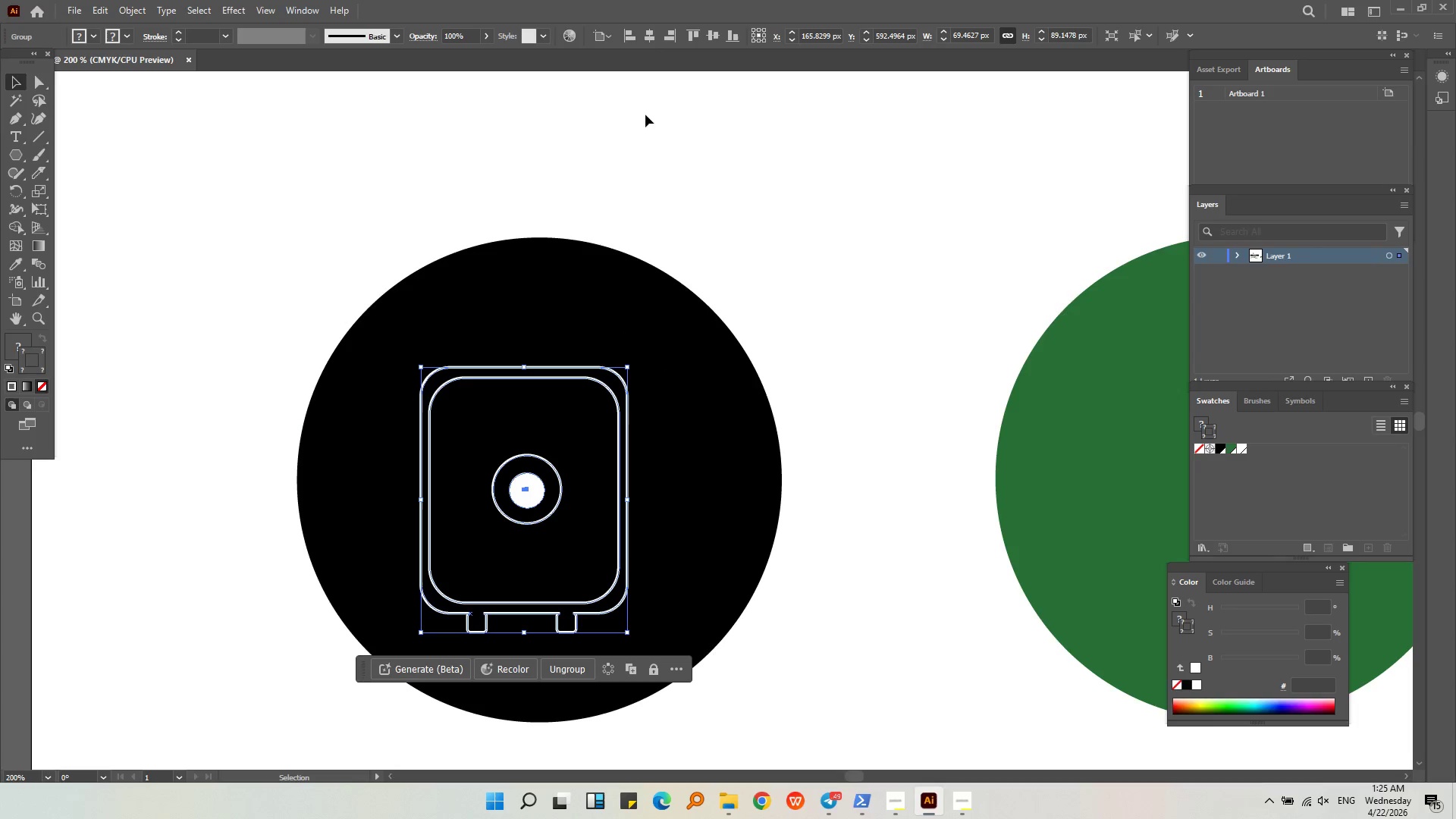 
left_click([646, 42])
 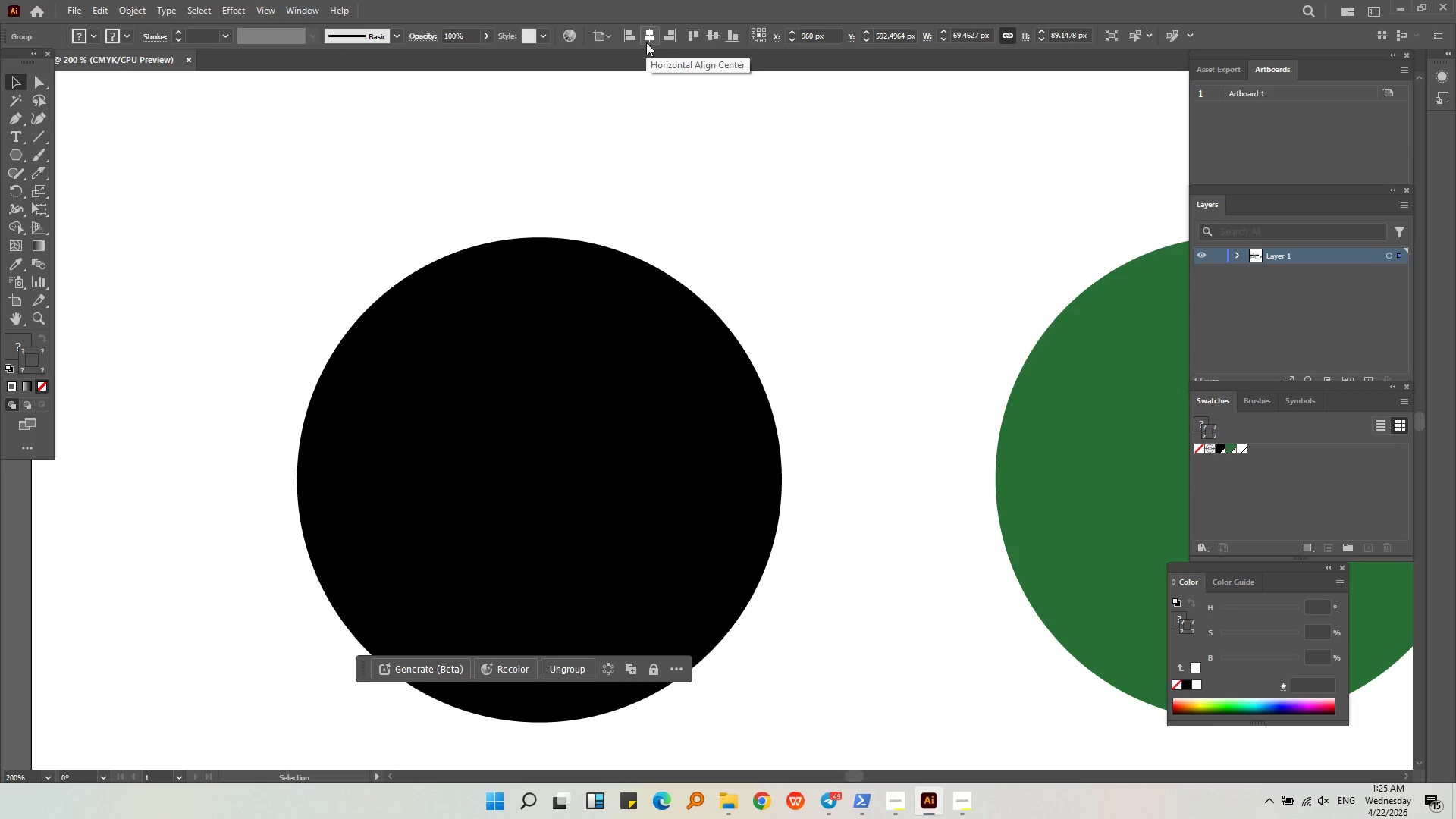 
key(Control+ControlLeft)
 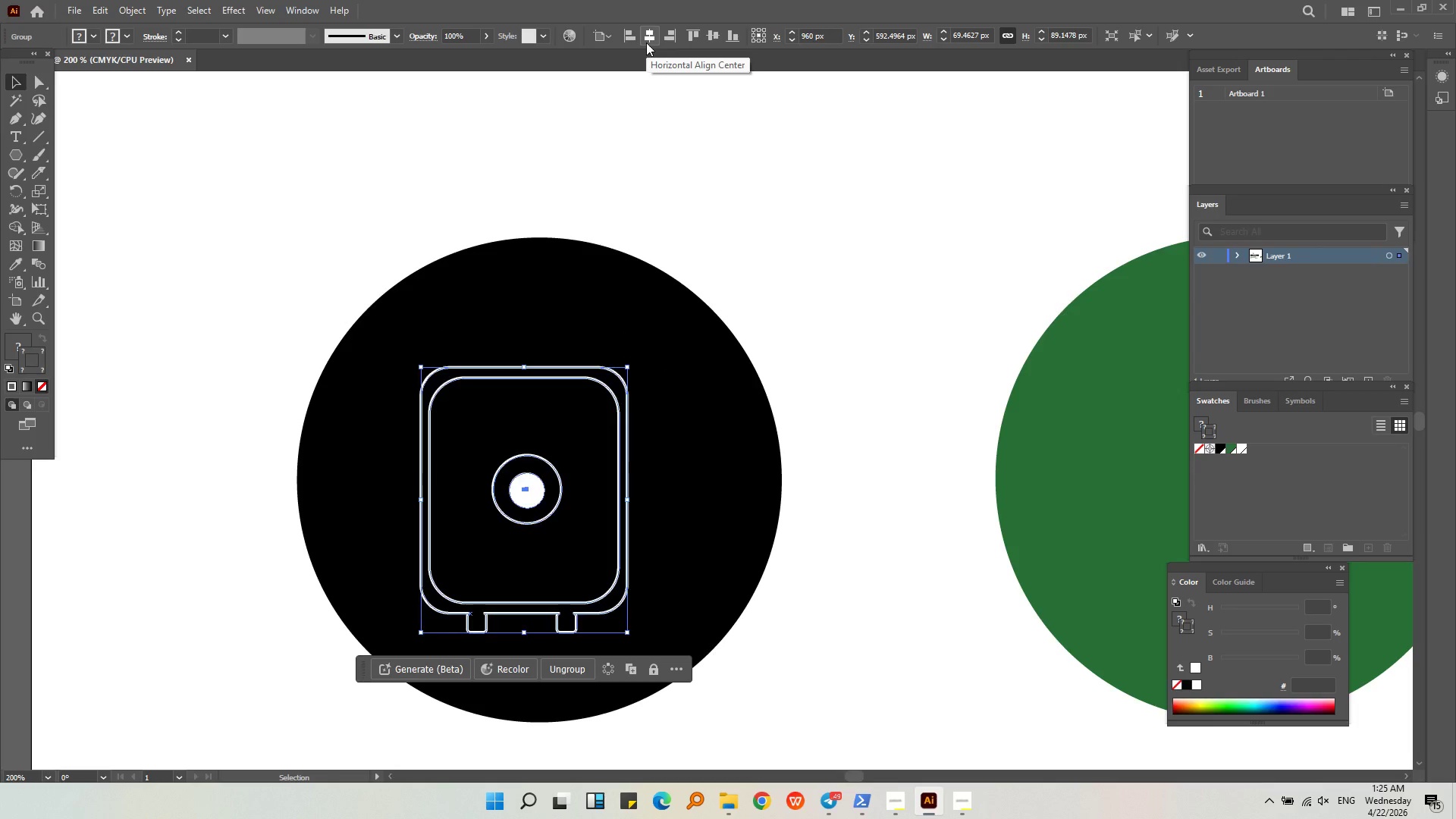 
key(Control+Z)
 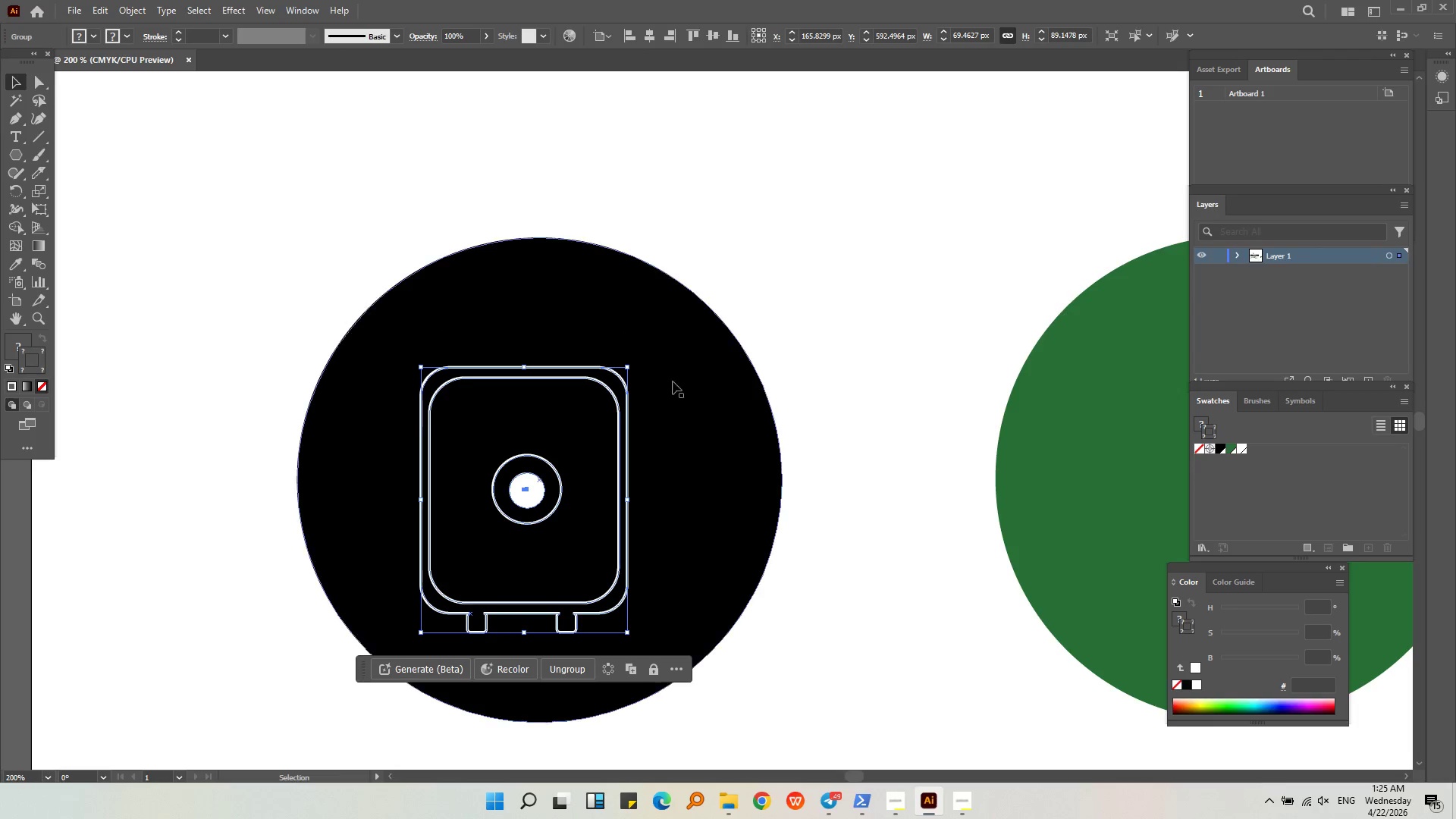 
hold_key(key=ShiftLeft, duration=0.33)
left_click([668, 435])
 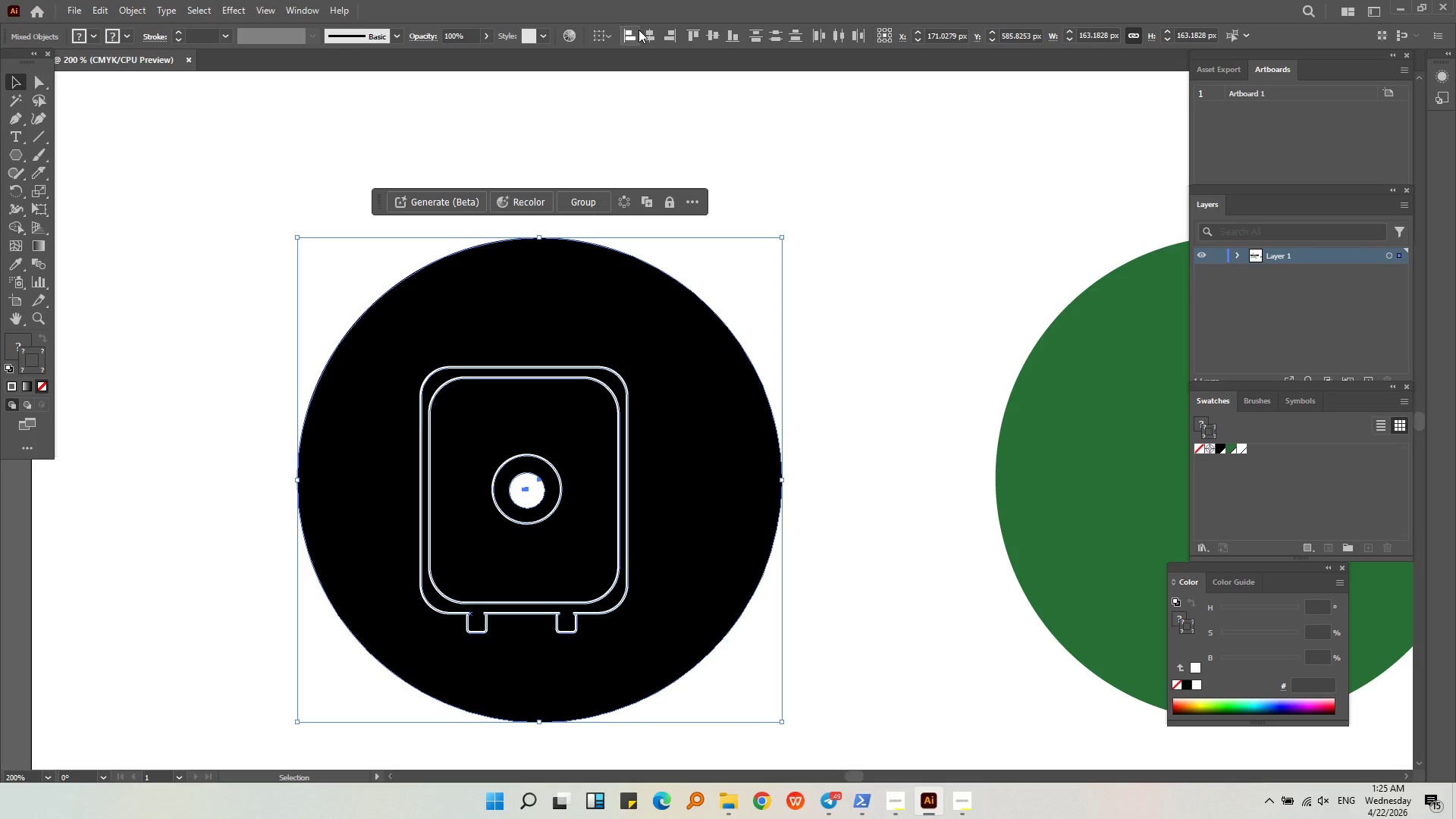 
left_click([645, 30])
 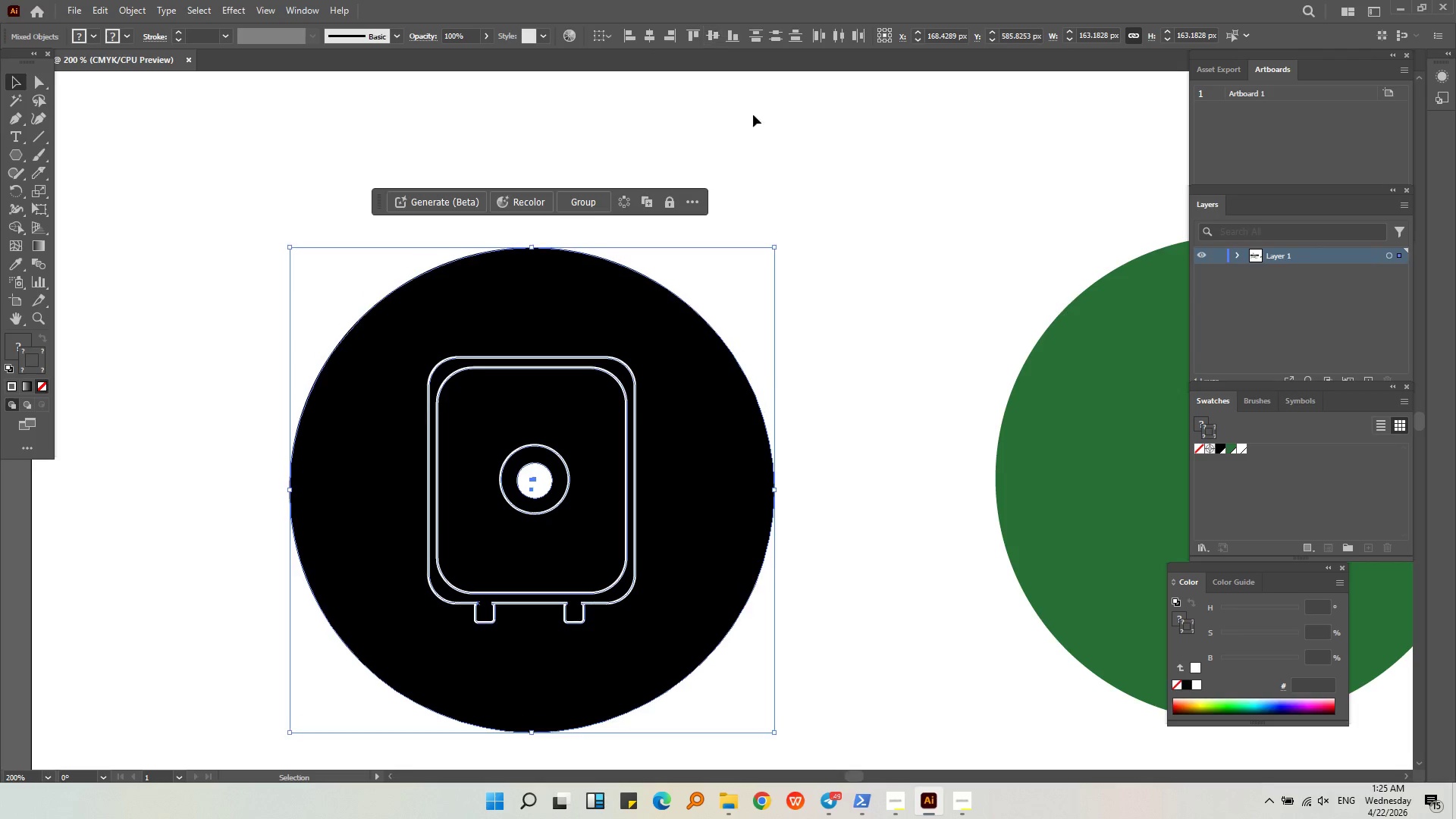 
double_click([823, 331])
 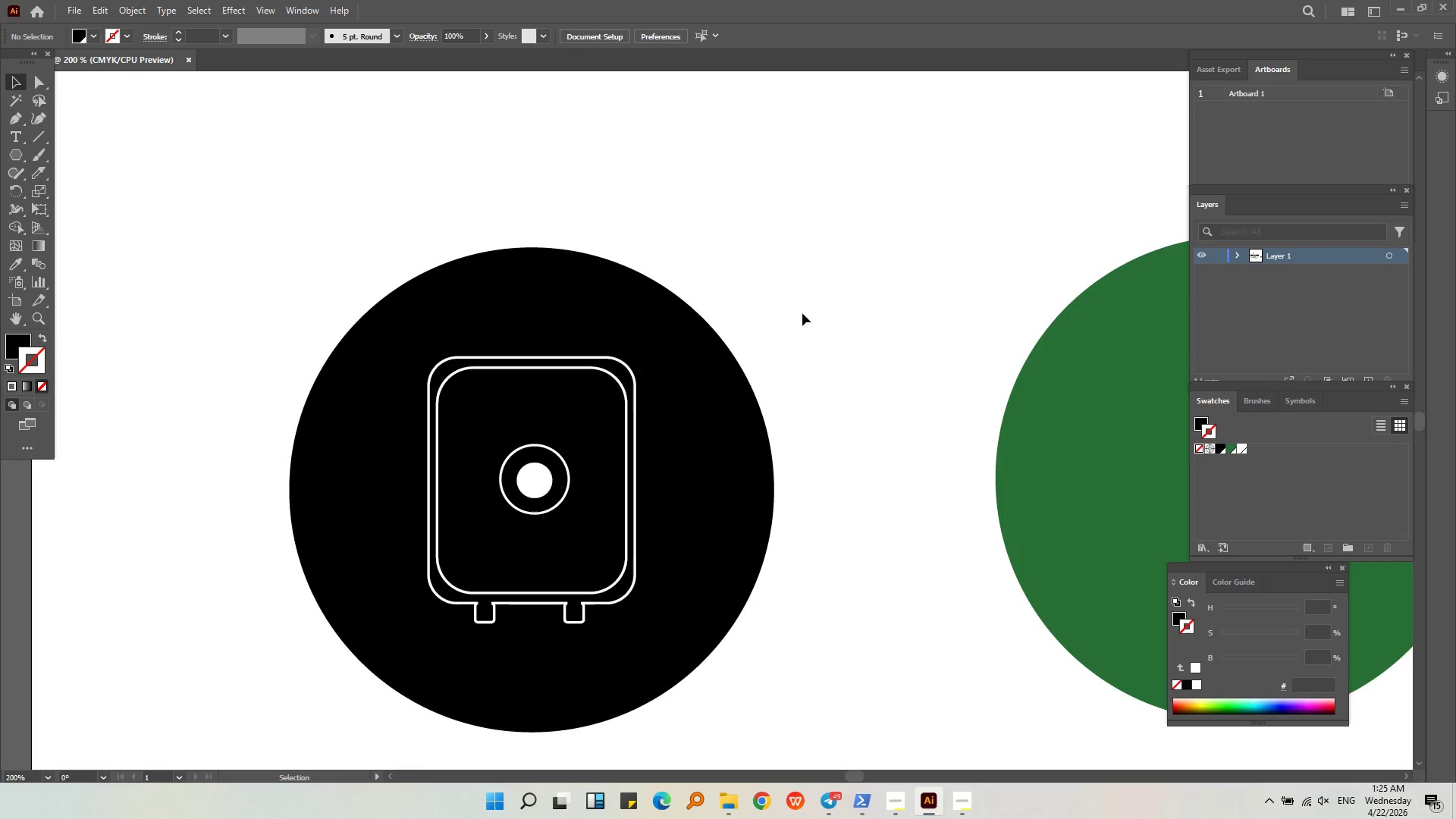 
key(Alt+AltLeft)
 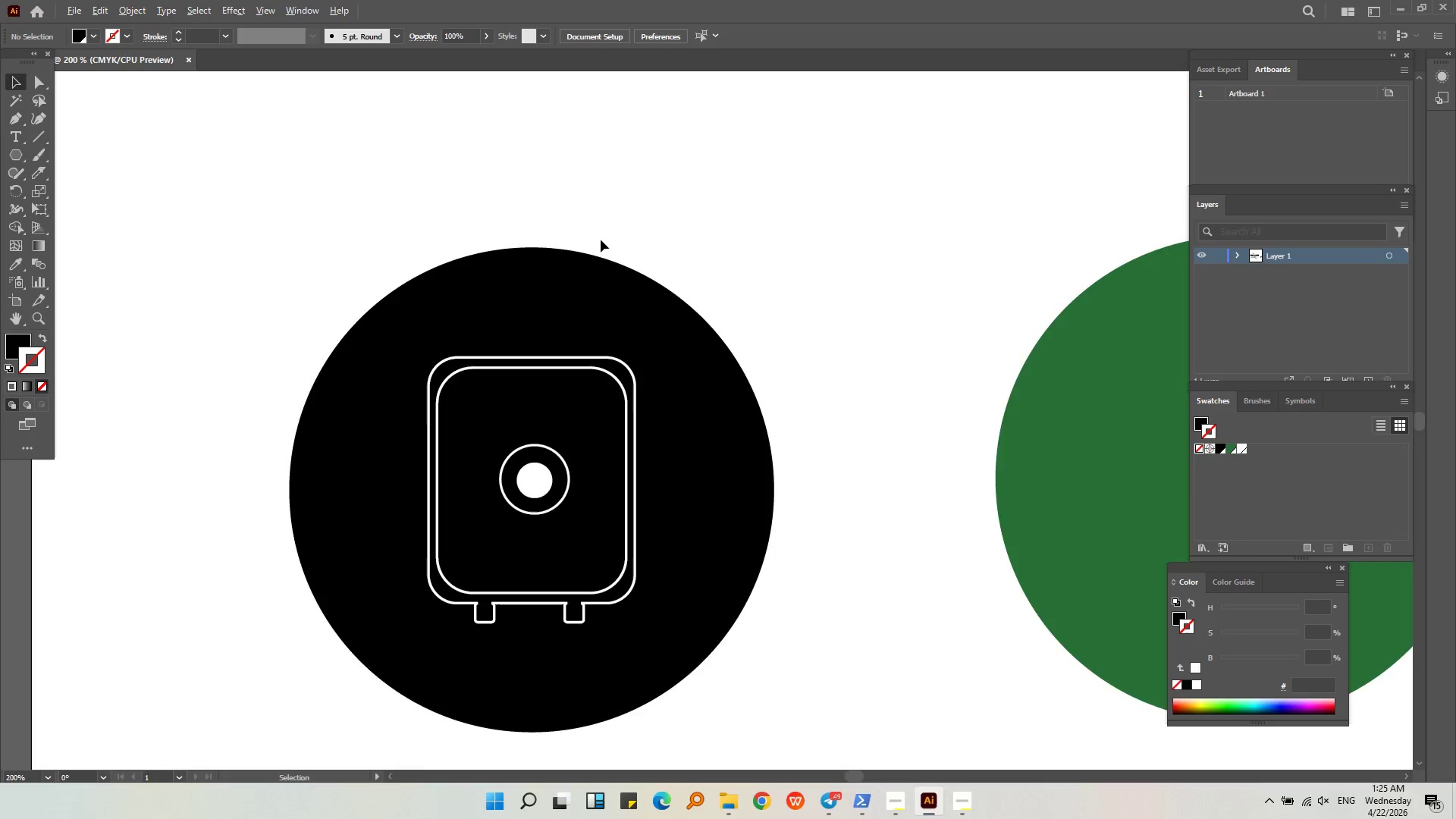 
left_click([720, 288])
 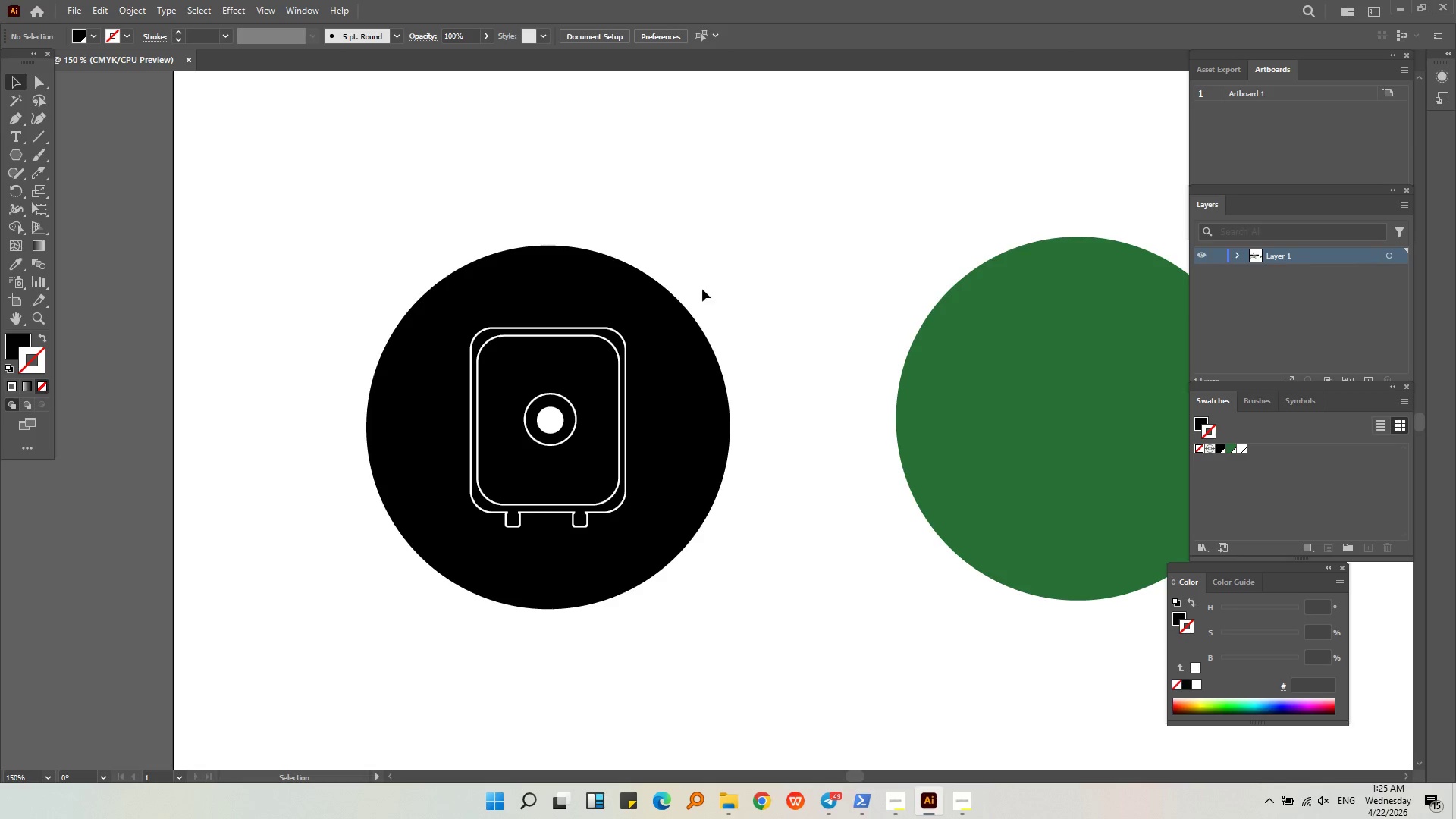 
scroll: coordinate [599, 240], scroll_direction: down, amount: 1.0
 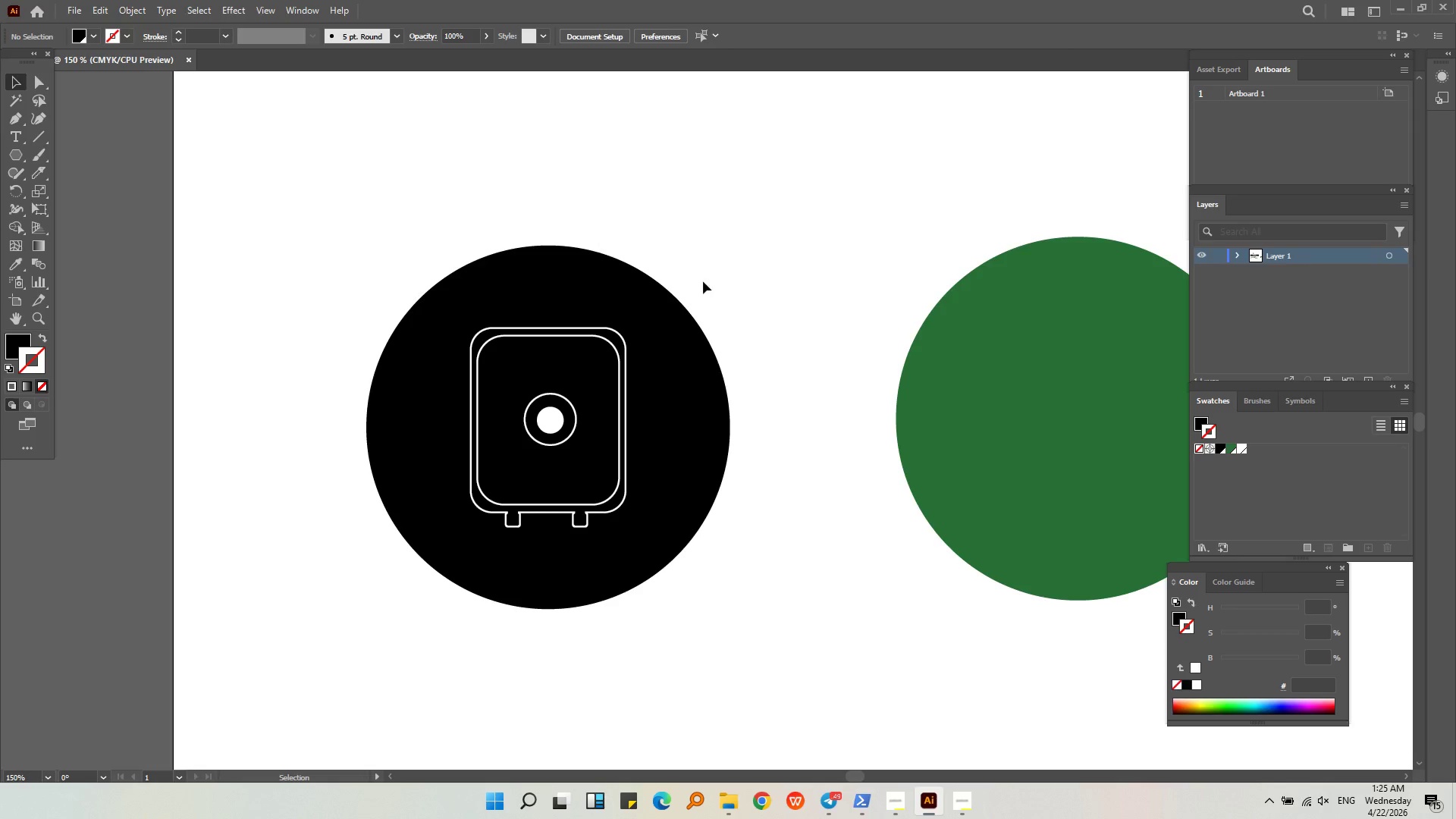 
key(Alt+AltLeft)
 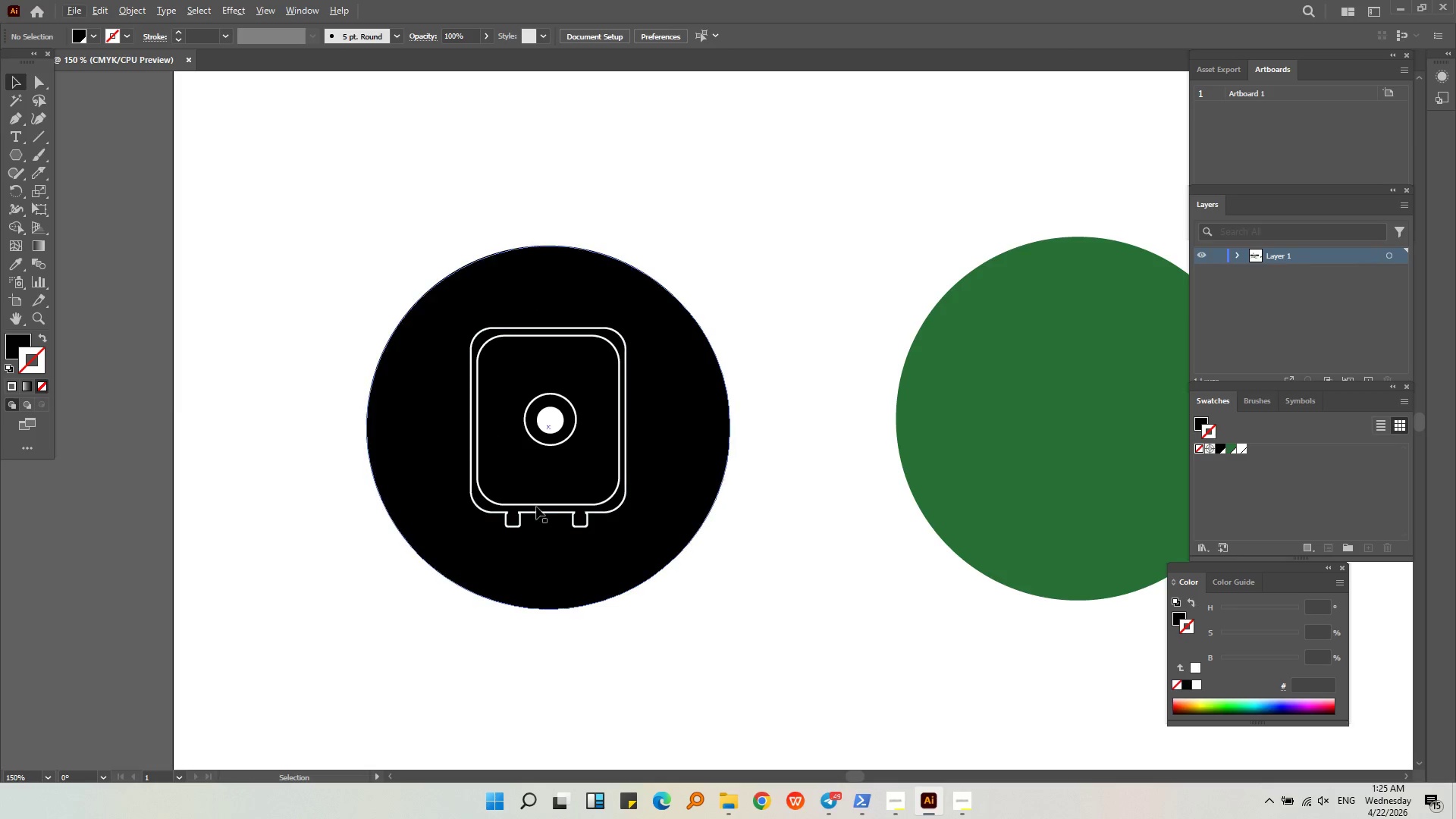 
hold_key(key=AltLeft, duration=0.33)
scroll: coordinate [418, 393], scroll_direction: down, amount: 4.0
 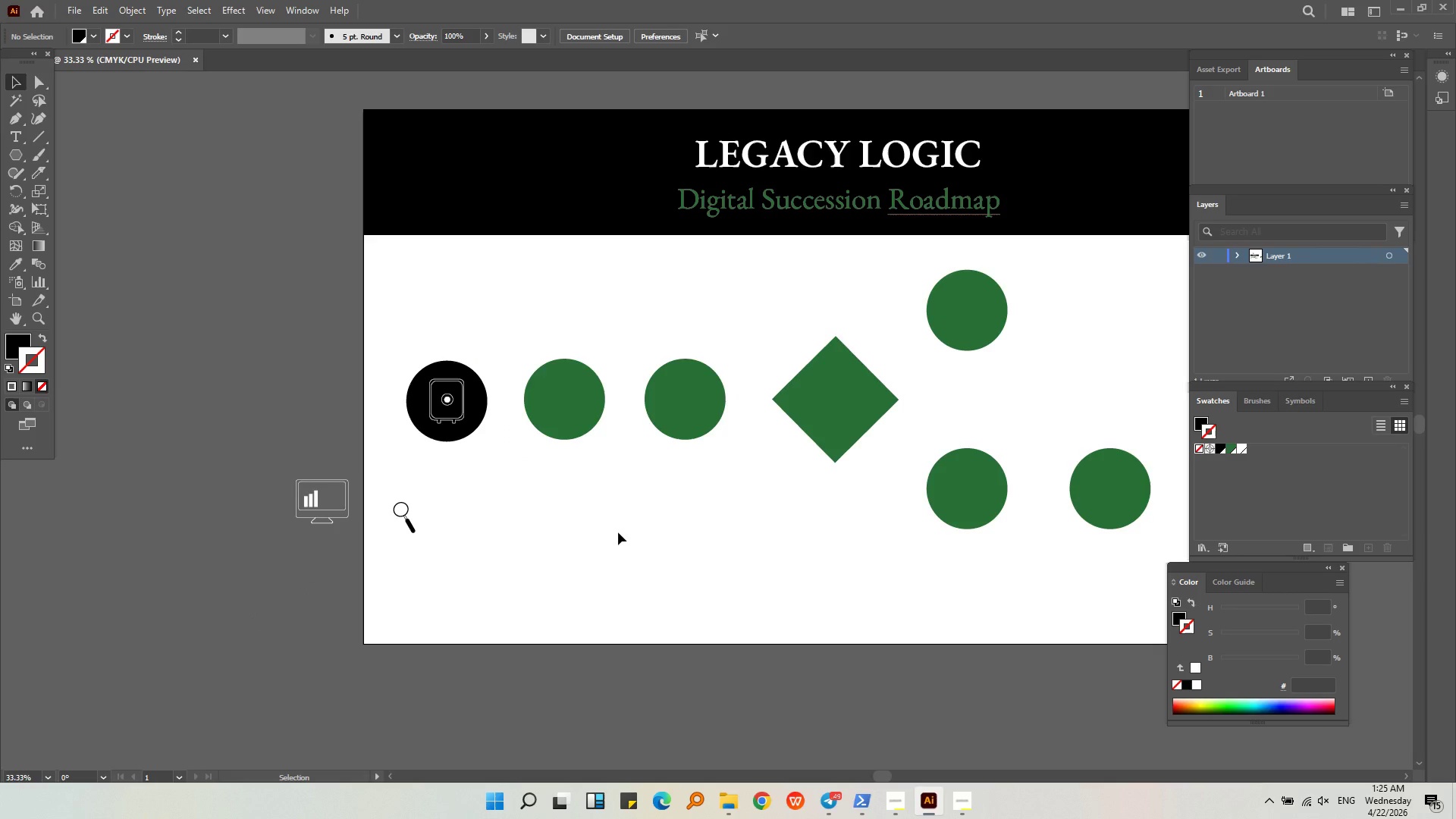 
left_click_drag(start_coordinate=[459, 420], to_coordinate=[283, 420])
 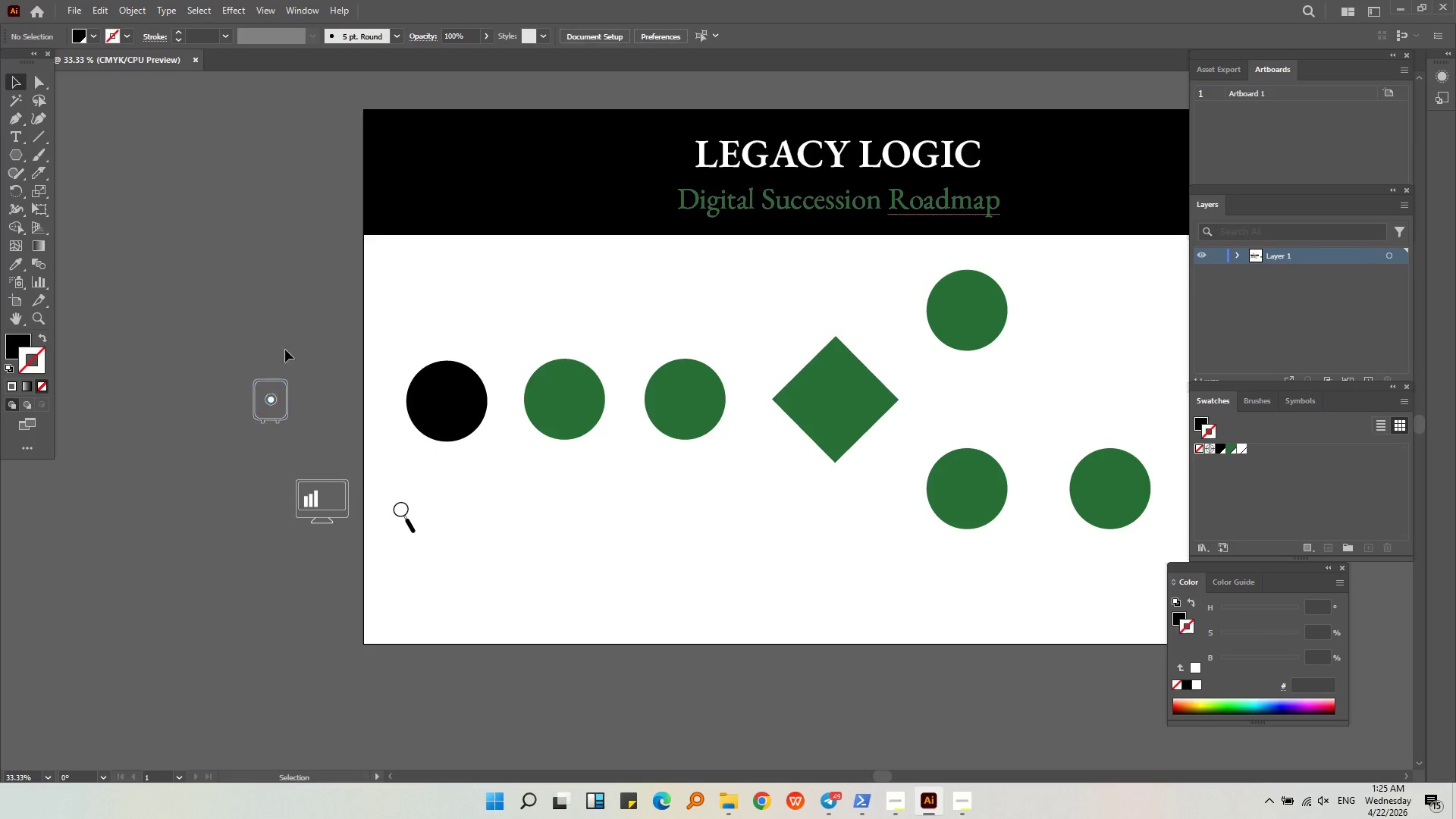 
hold_key(key=ShiftLeft, duration=0.41)
 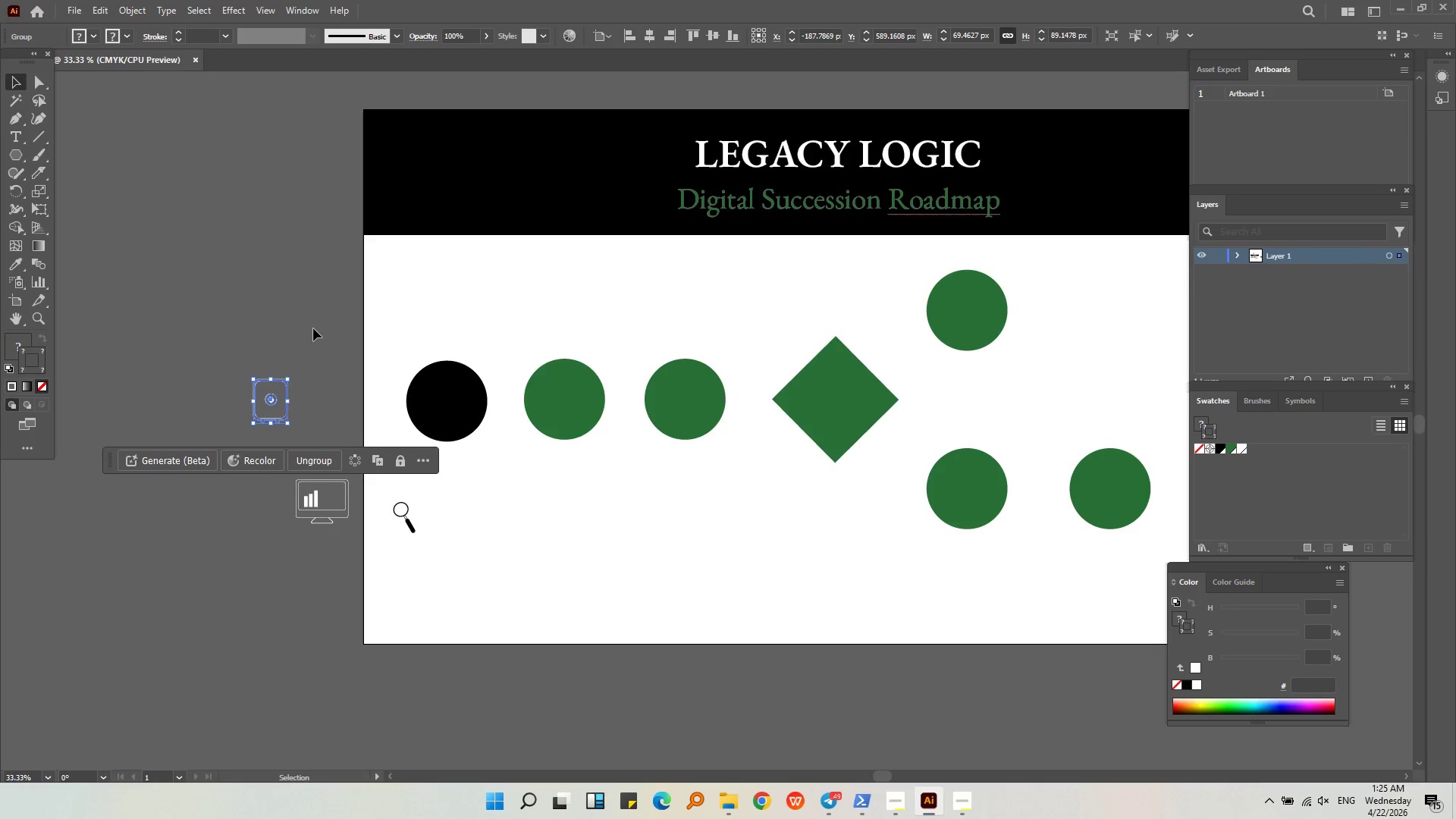 
left_click([313, 328])
 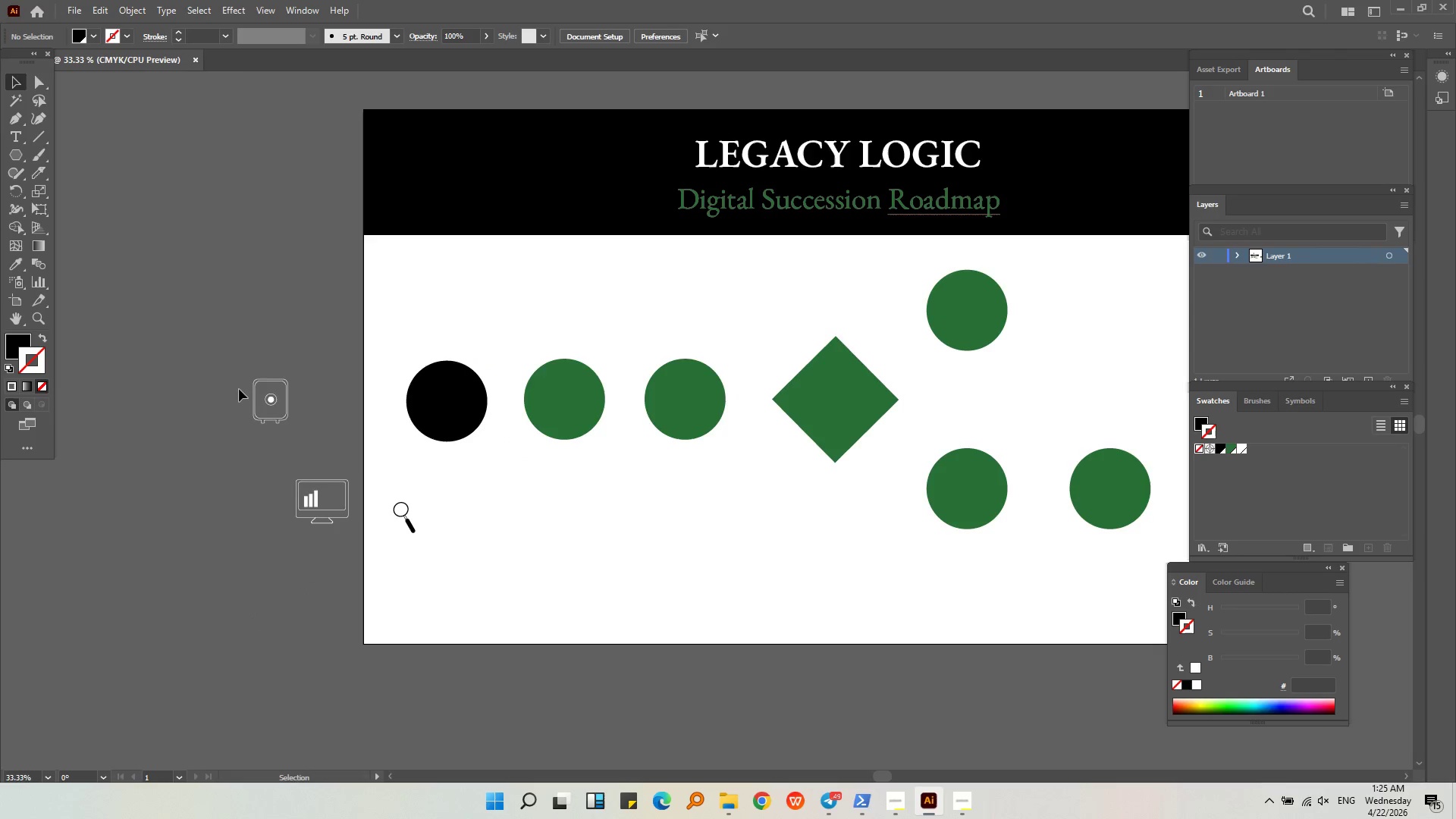 
hold_key(key=AltLeft, duration=0.42)
scroll: coordinate [237, 394], scroll_direction: up, amount: 3.0
 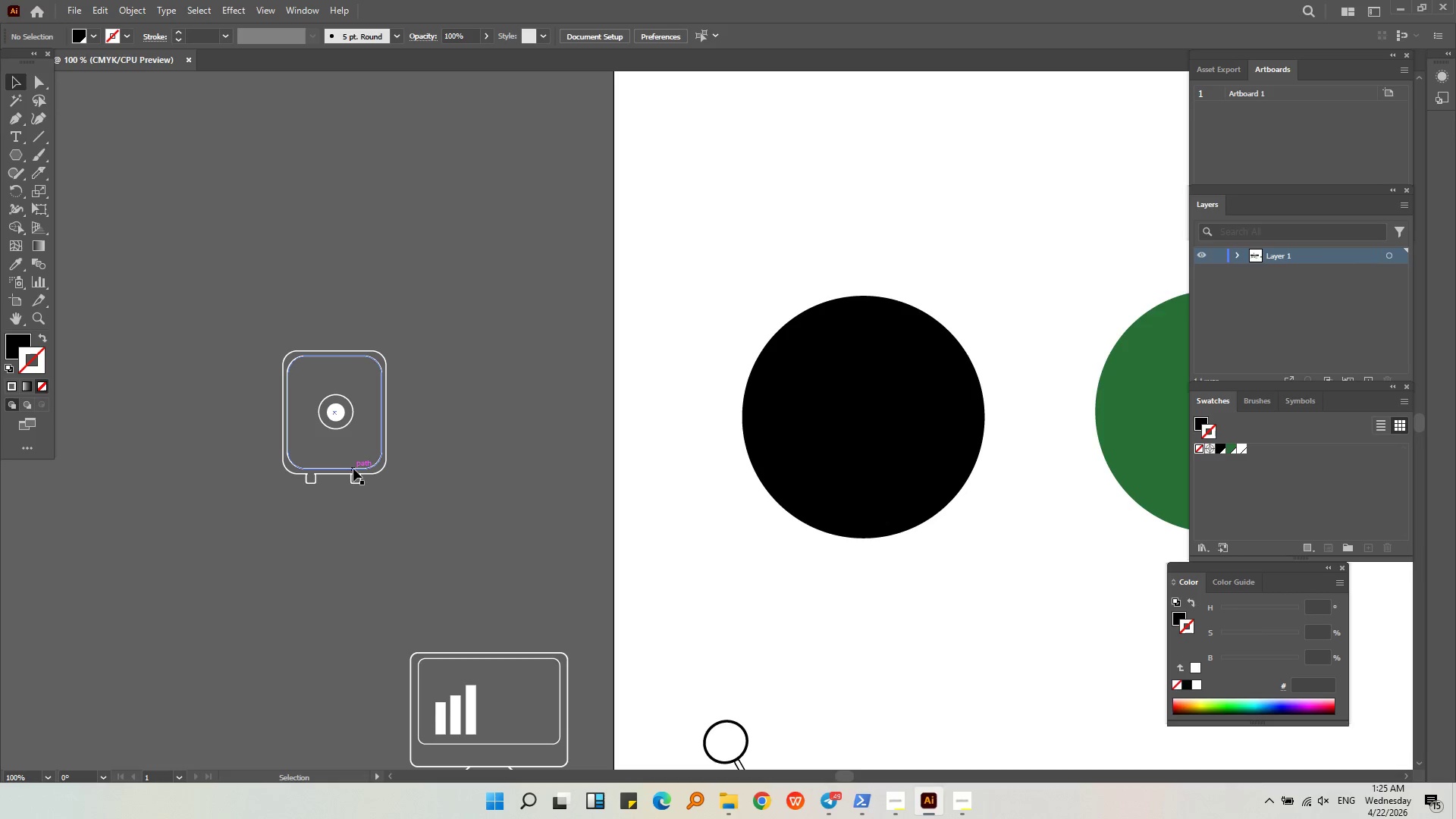 
left_click([353, 469])
 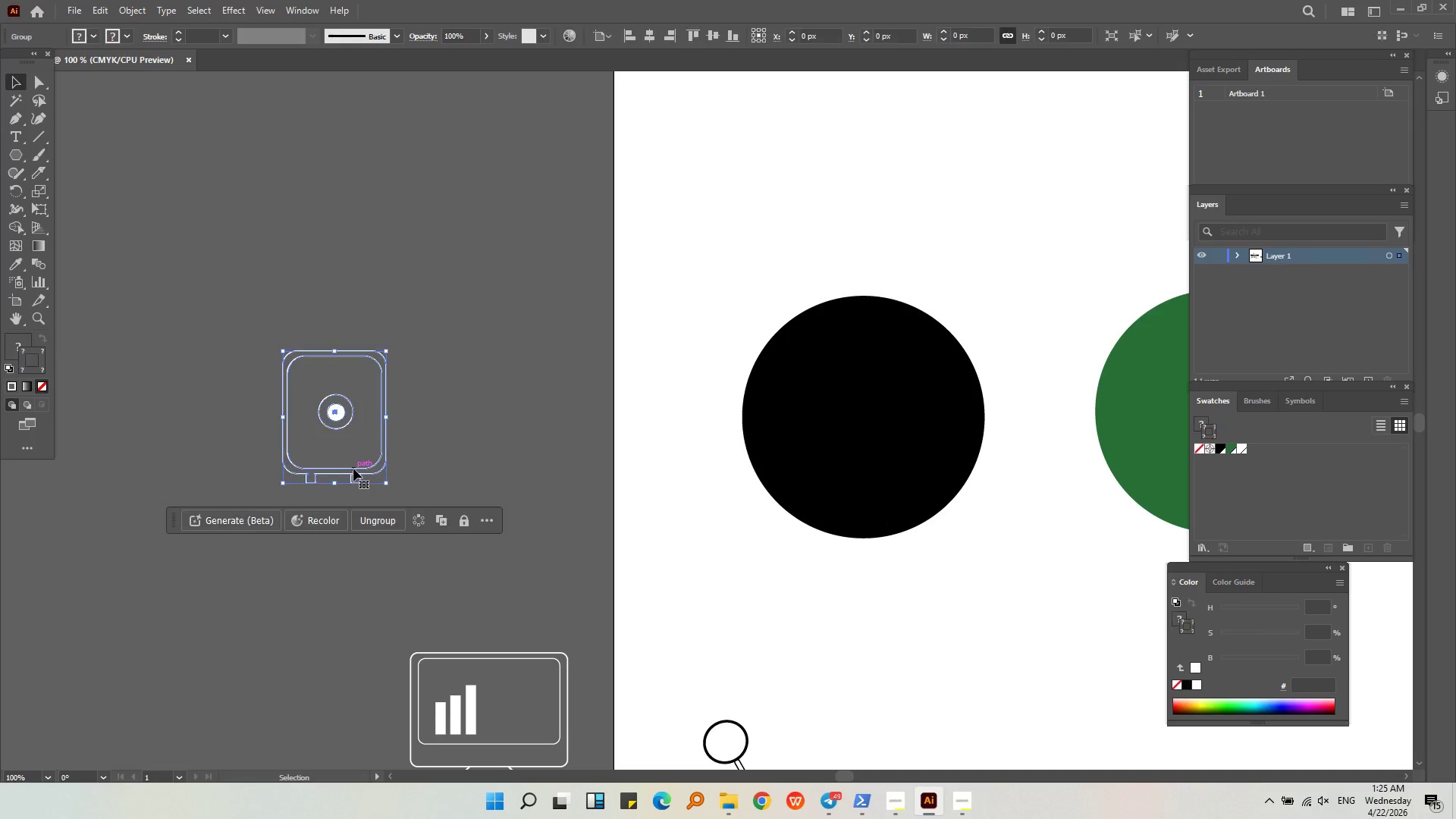 
key(Control+Shift+G)
 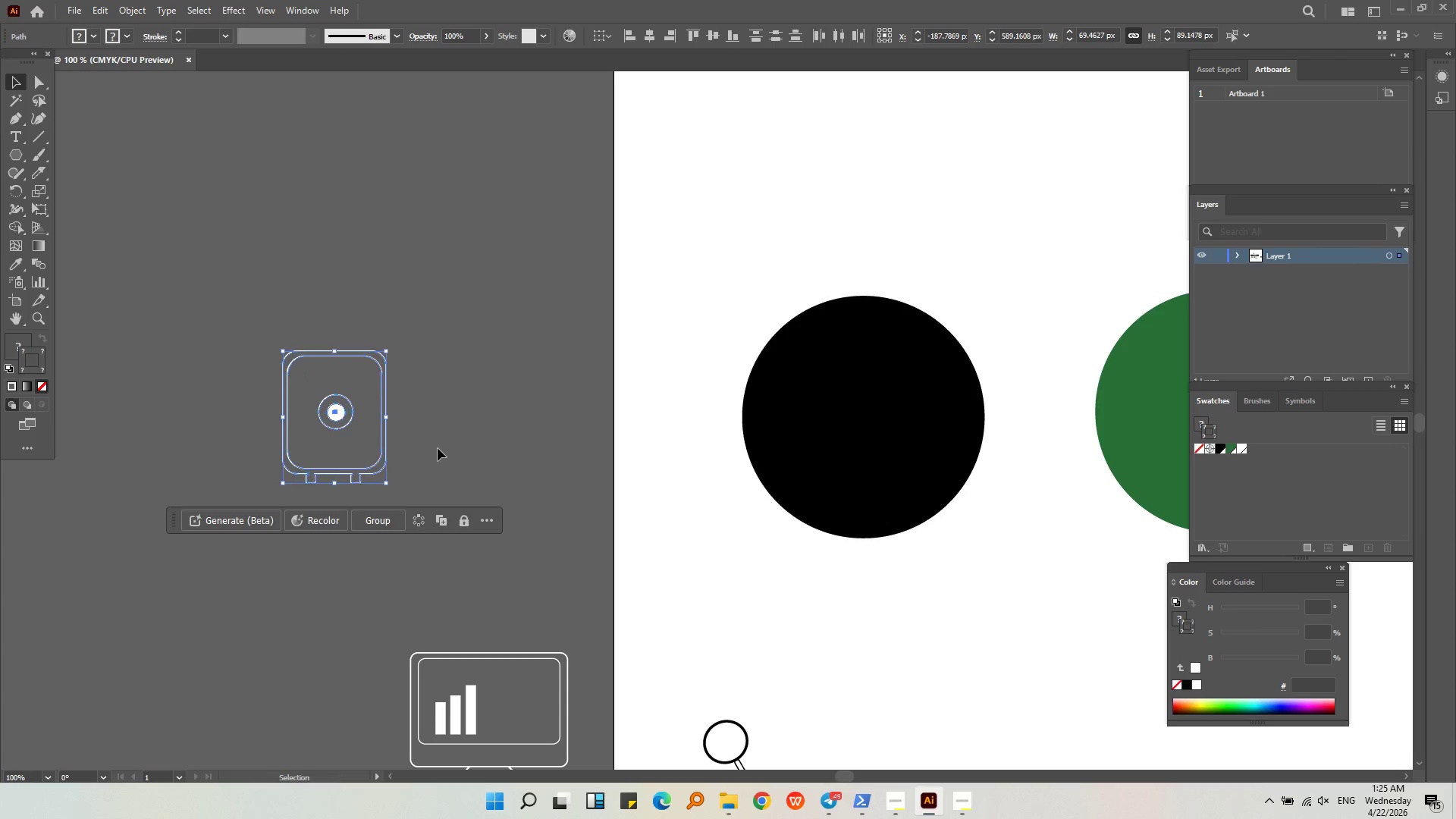 
left_click_drag(start_coordinate=[438, 448], to_coordinate=[421, 491])
 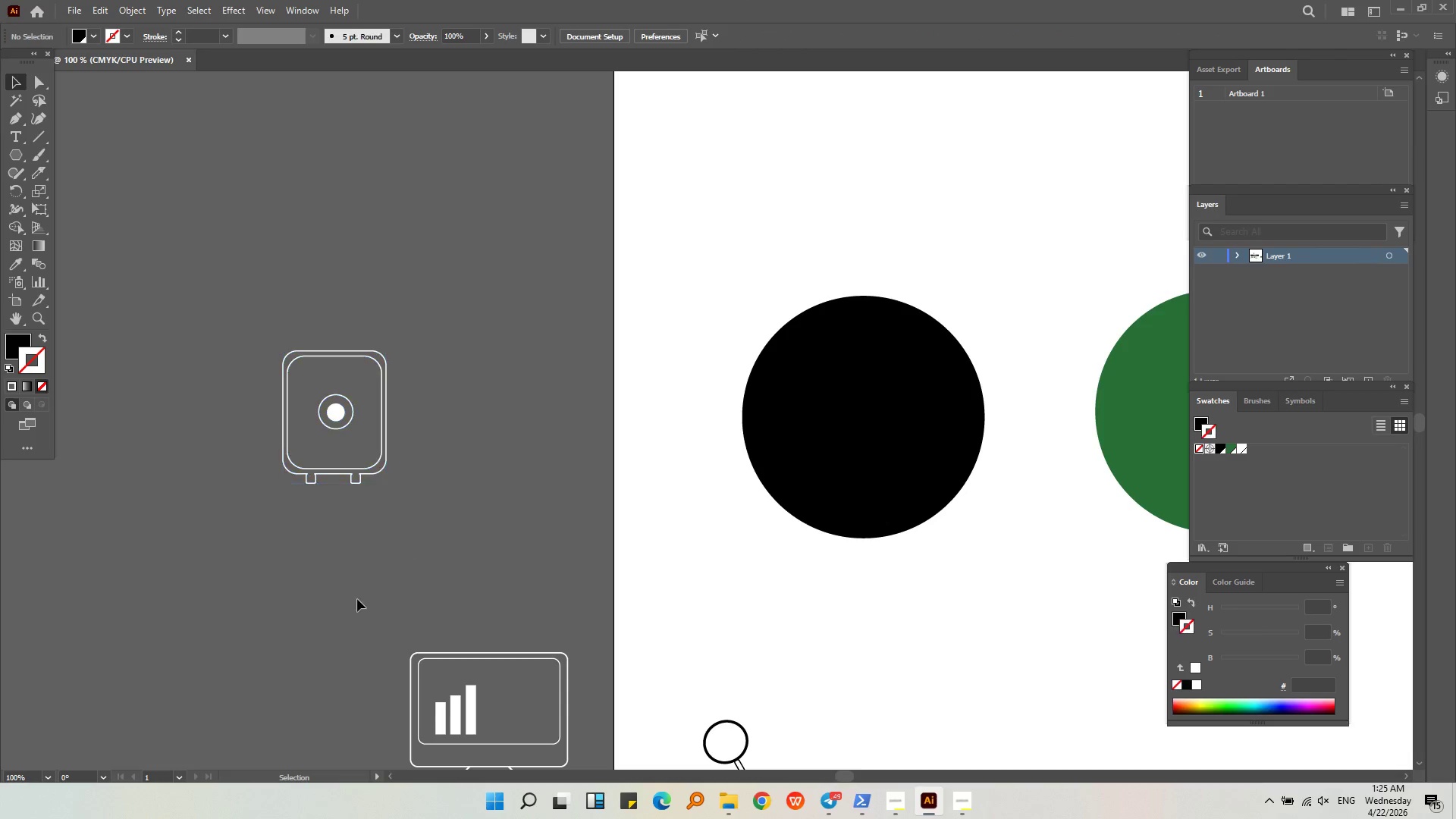 
key(Alt+AltLeft)
 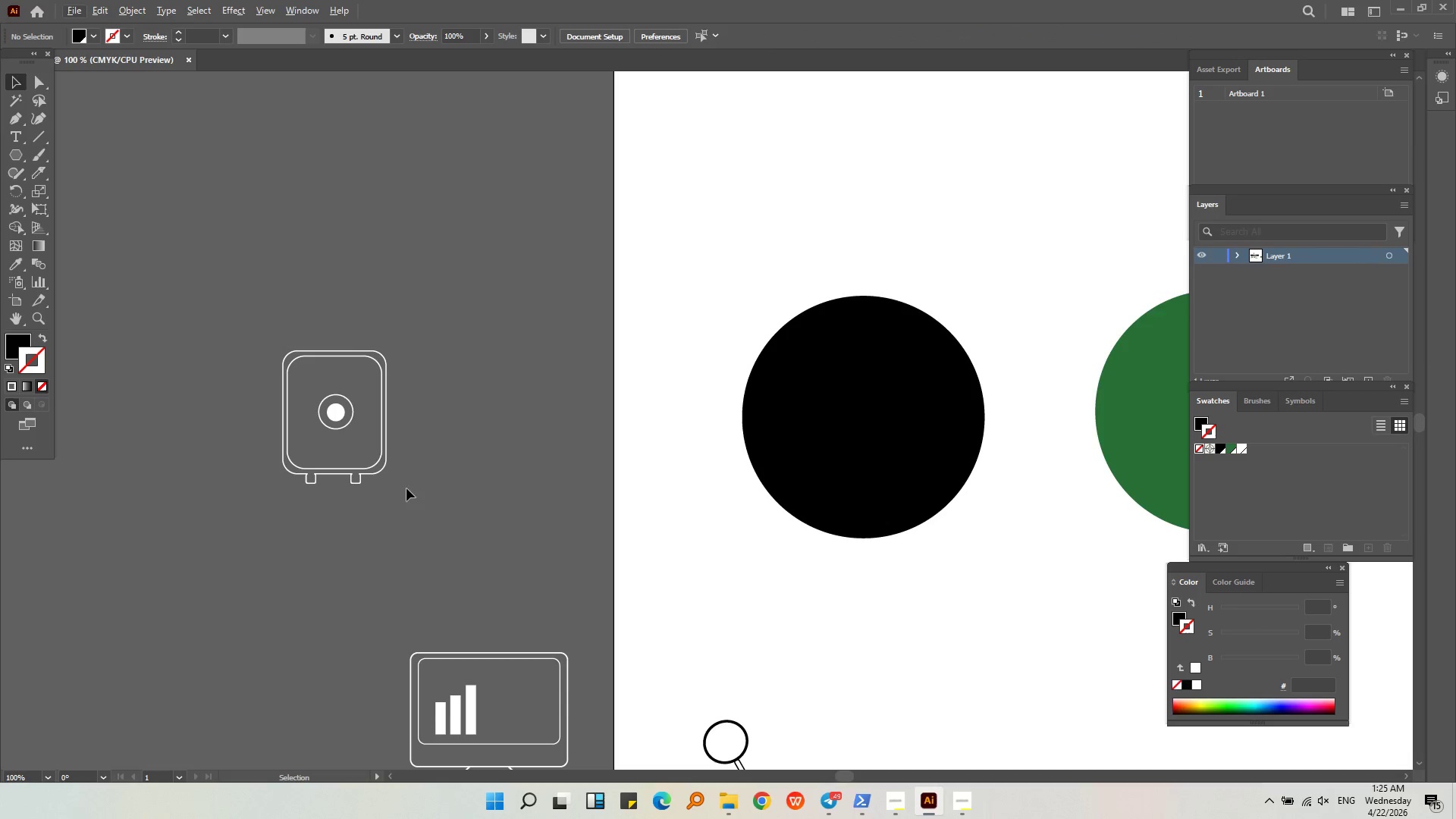 
left_click_drag(start_coordinate=[419, 489], to_coordinate=[269, 439])
 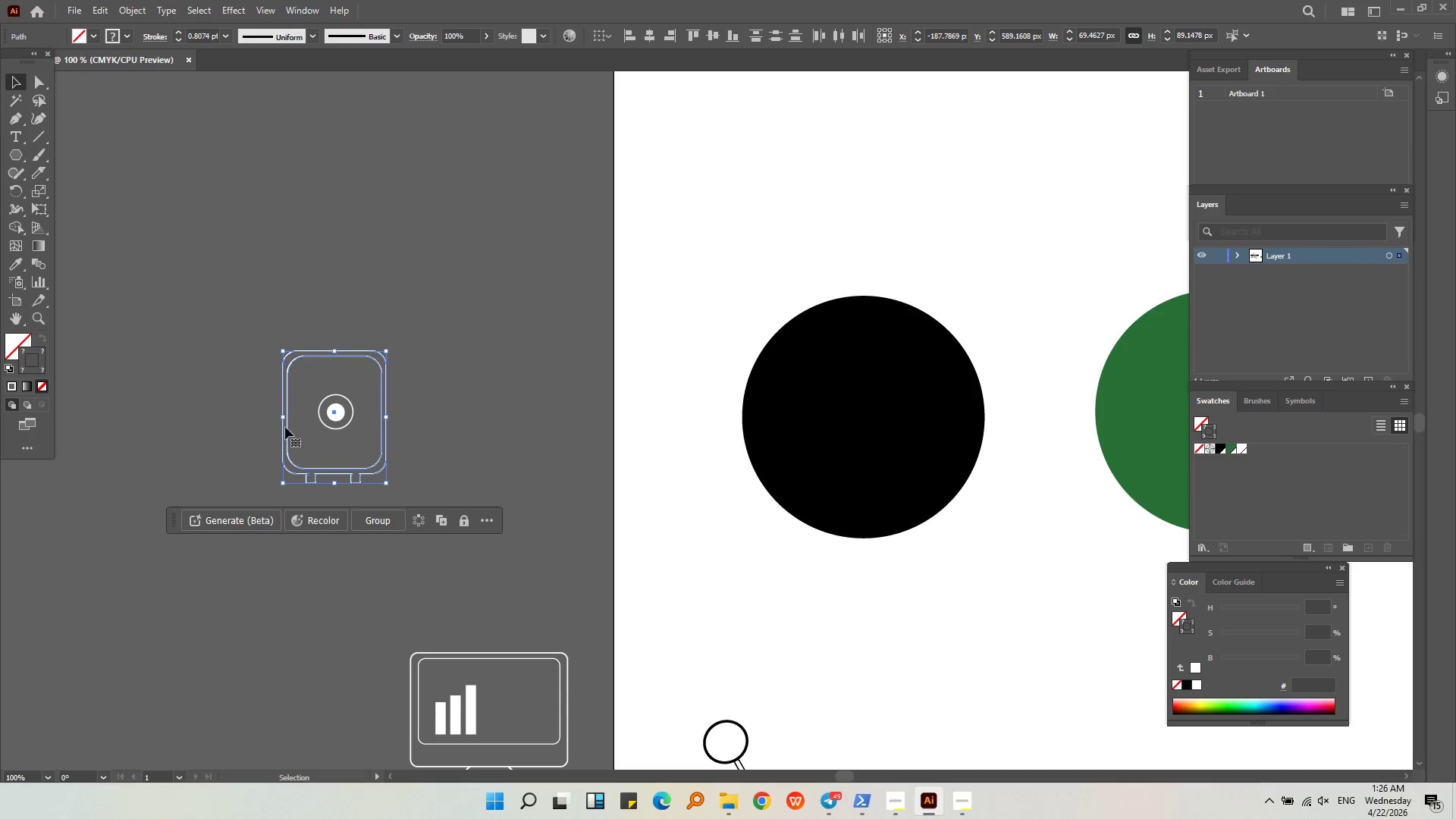 
key(Alt+AltLeft)
 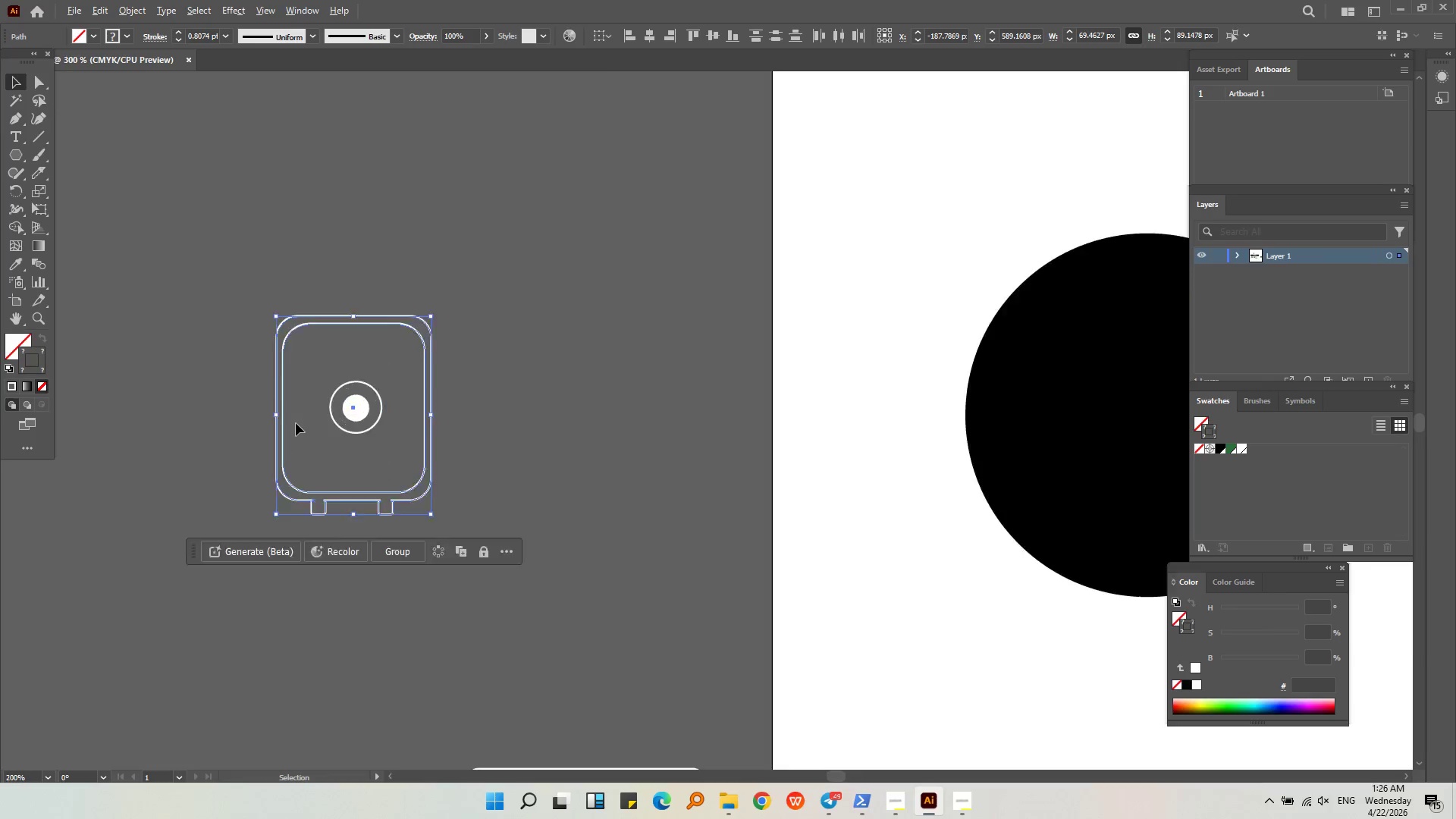 
scroll: coordinate [296, 423], scroll_direction: up, amount: 4.0
 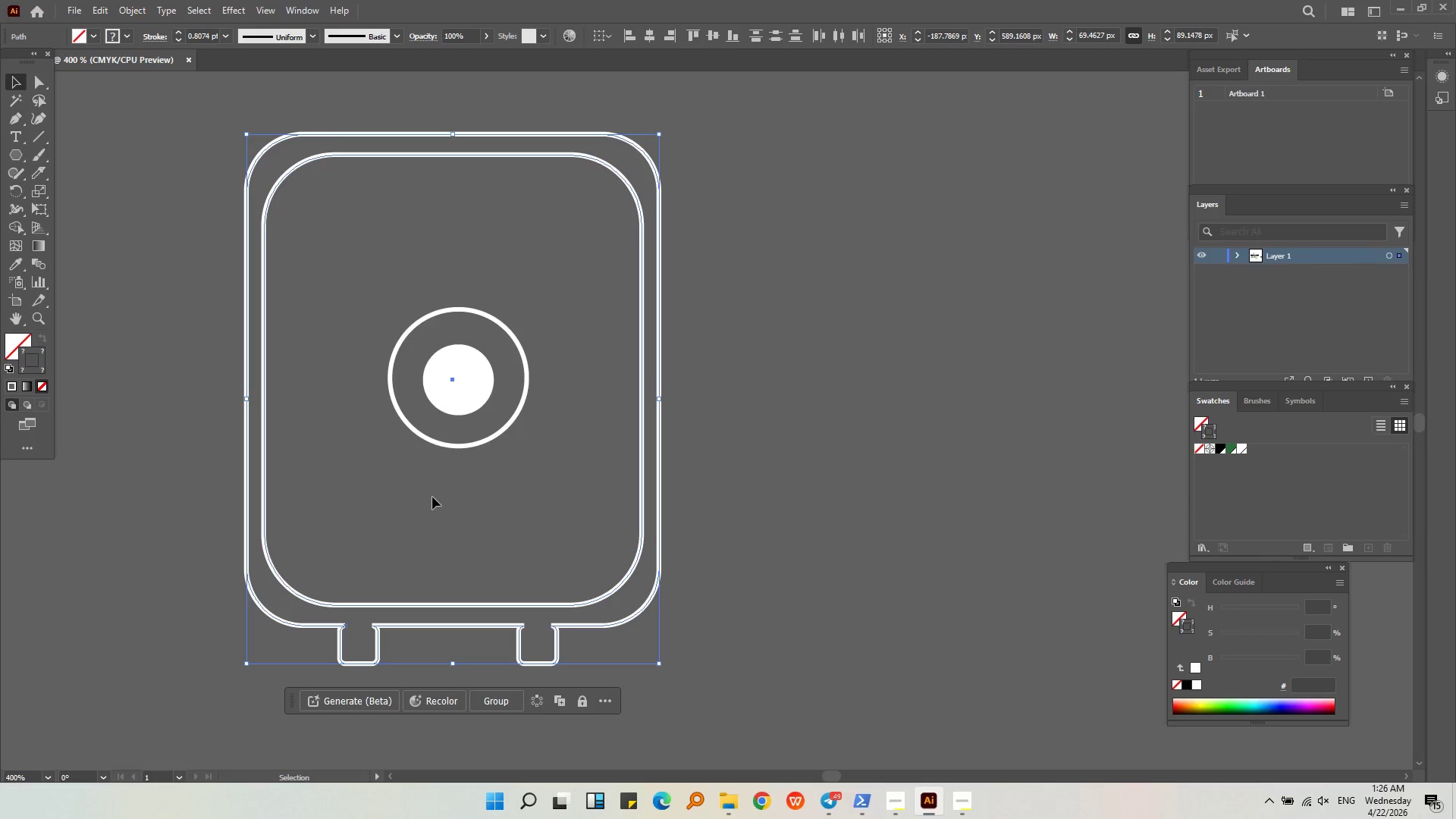 
hold_key(key=ShiftLeft, duration=0.7)
left_click([463, 383])
 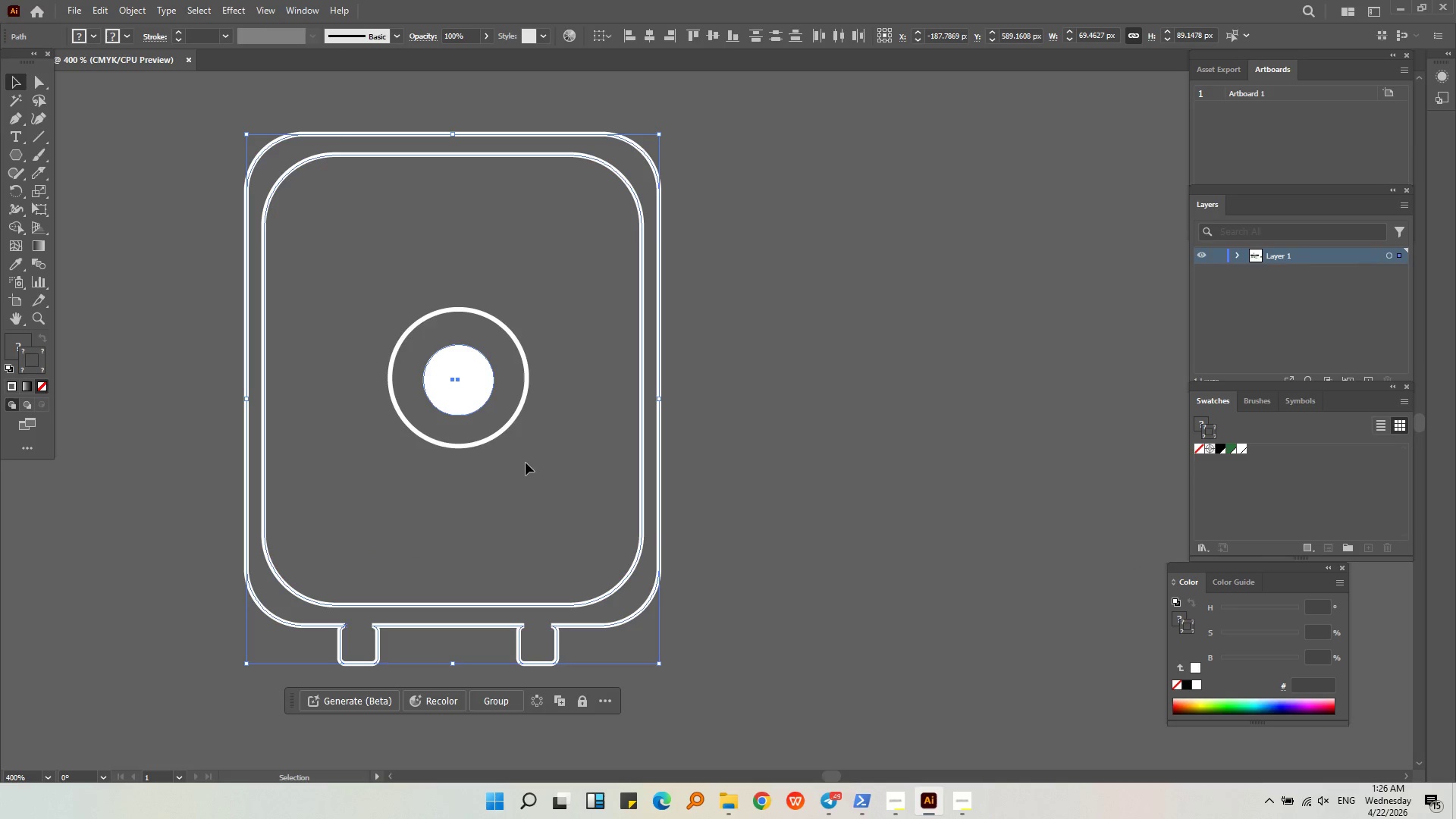 
left_click([527, 455])
 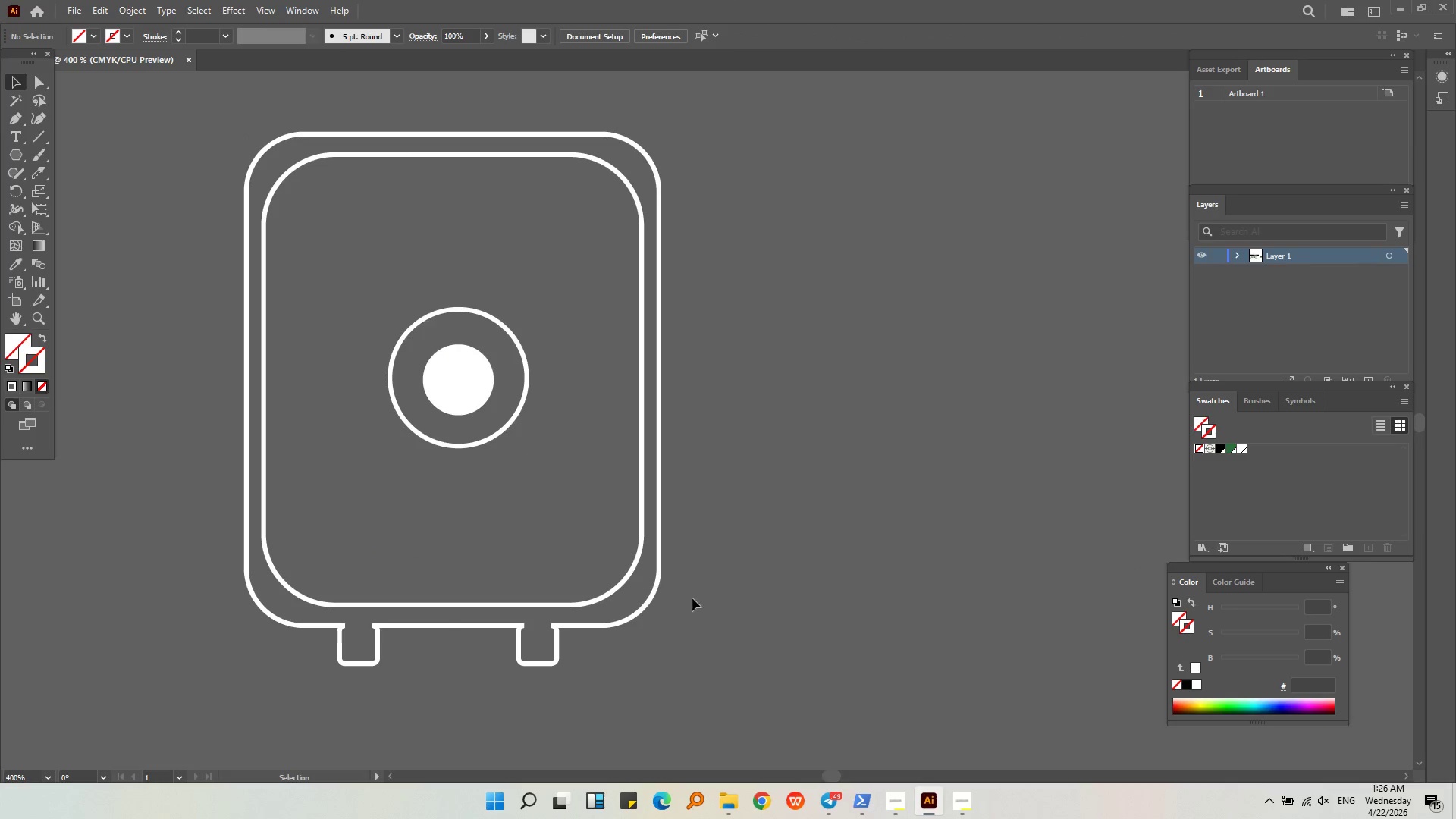 
left_click_drag(start_coordinate=[704, 604], to_coordinate=[611, 546])
 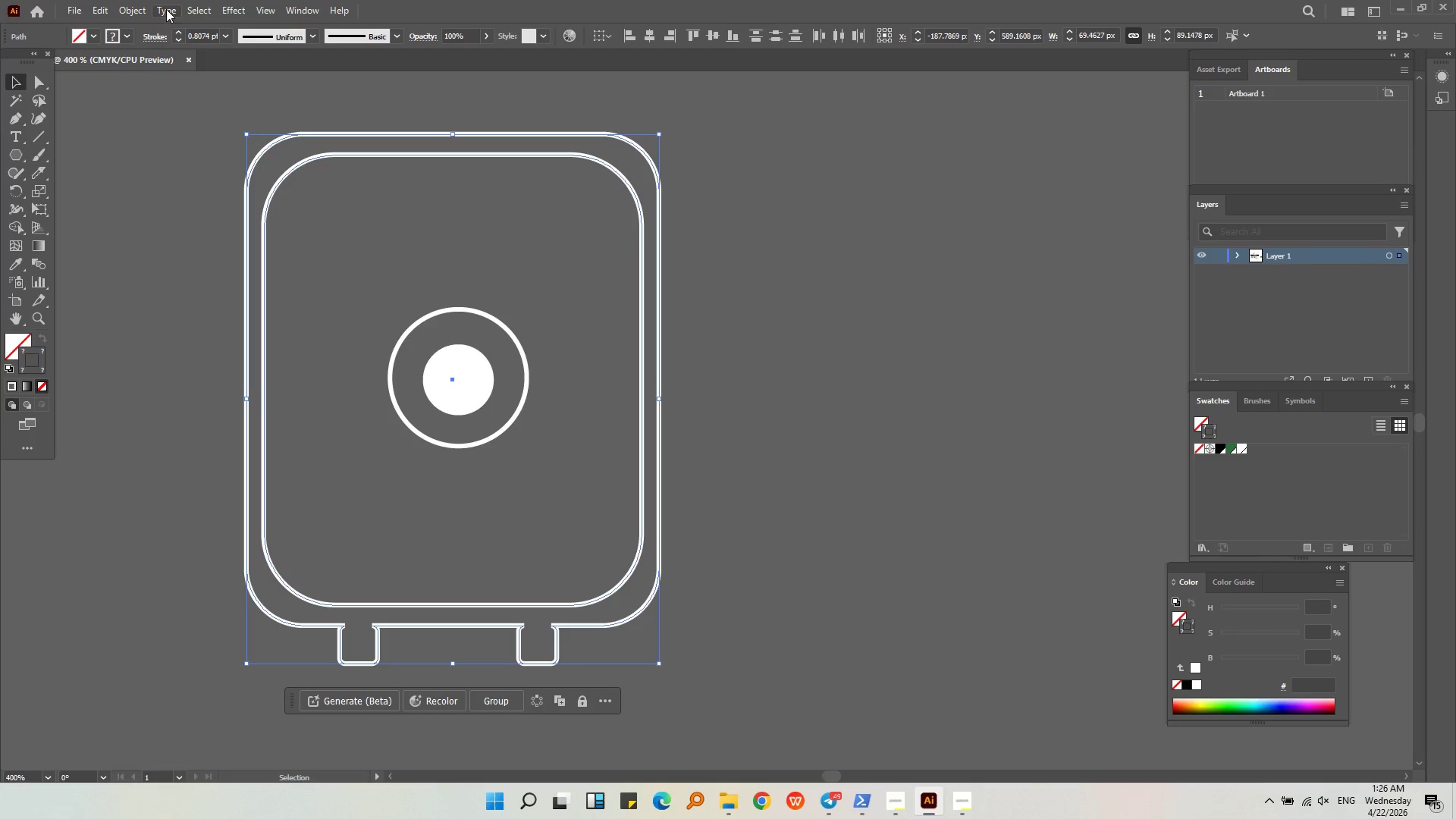 
scroll: coordinate [199, 39], scroll_direction: up, amount: 3.0
 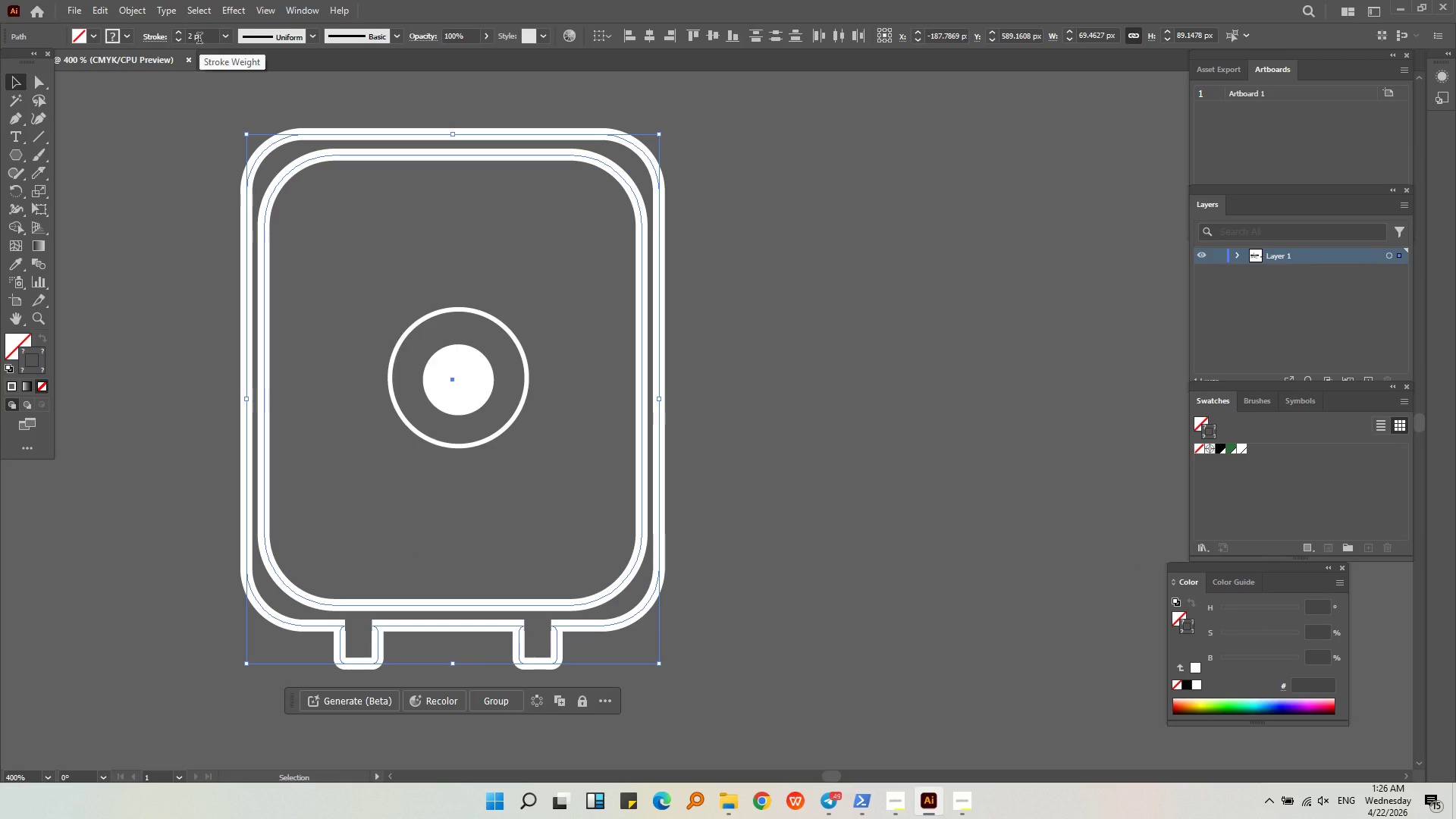 
scroll: coordinate [199, 39], scroll_direction: down, amount: 1.0
 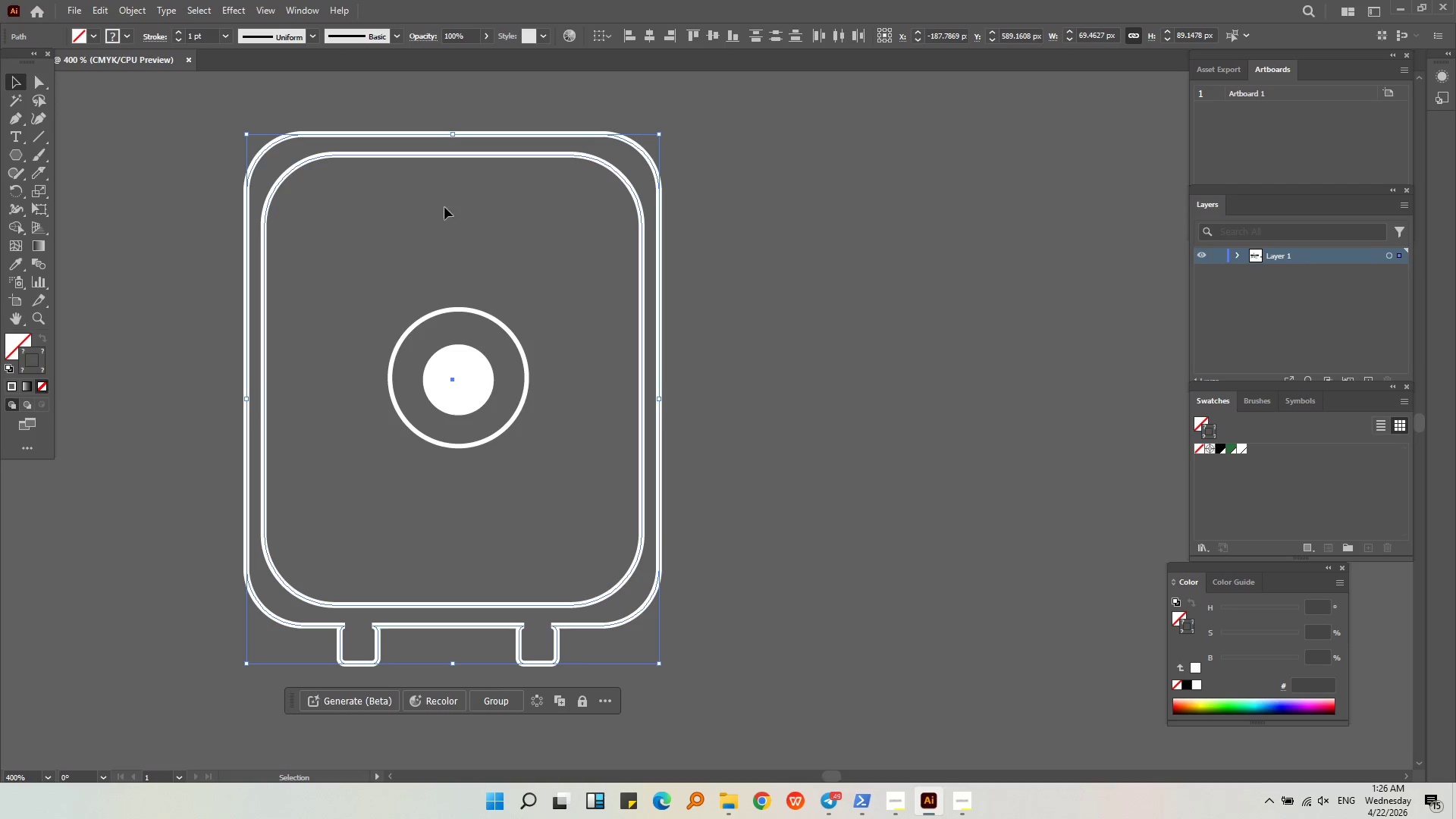 
left_click([441, 208])
 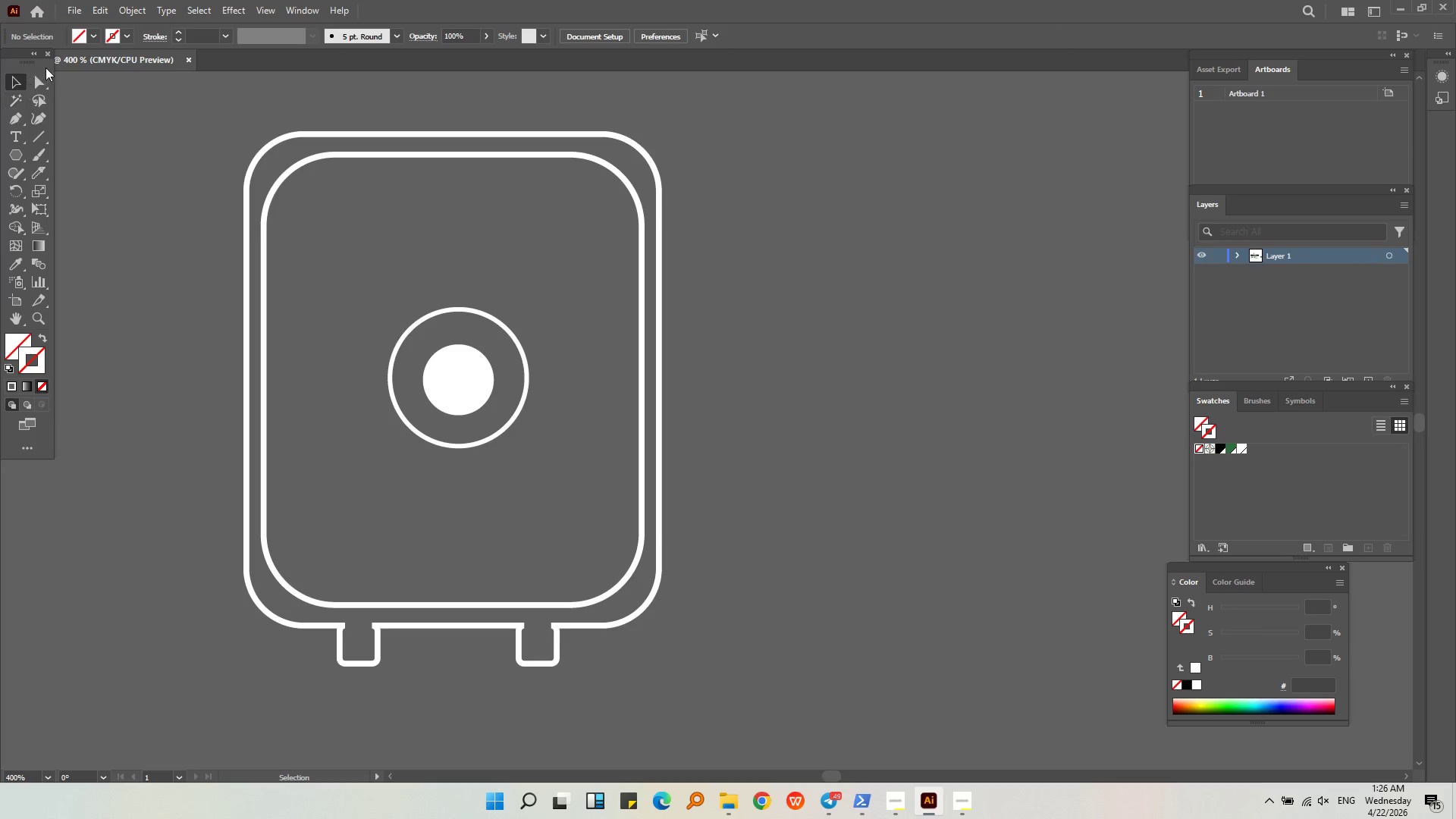 
left_click([20, 120])
 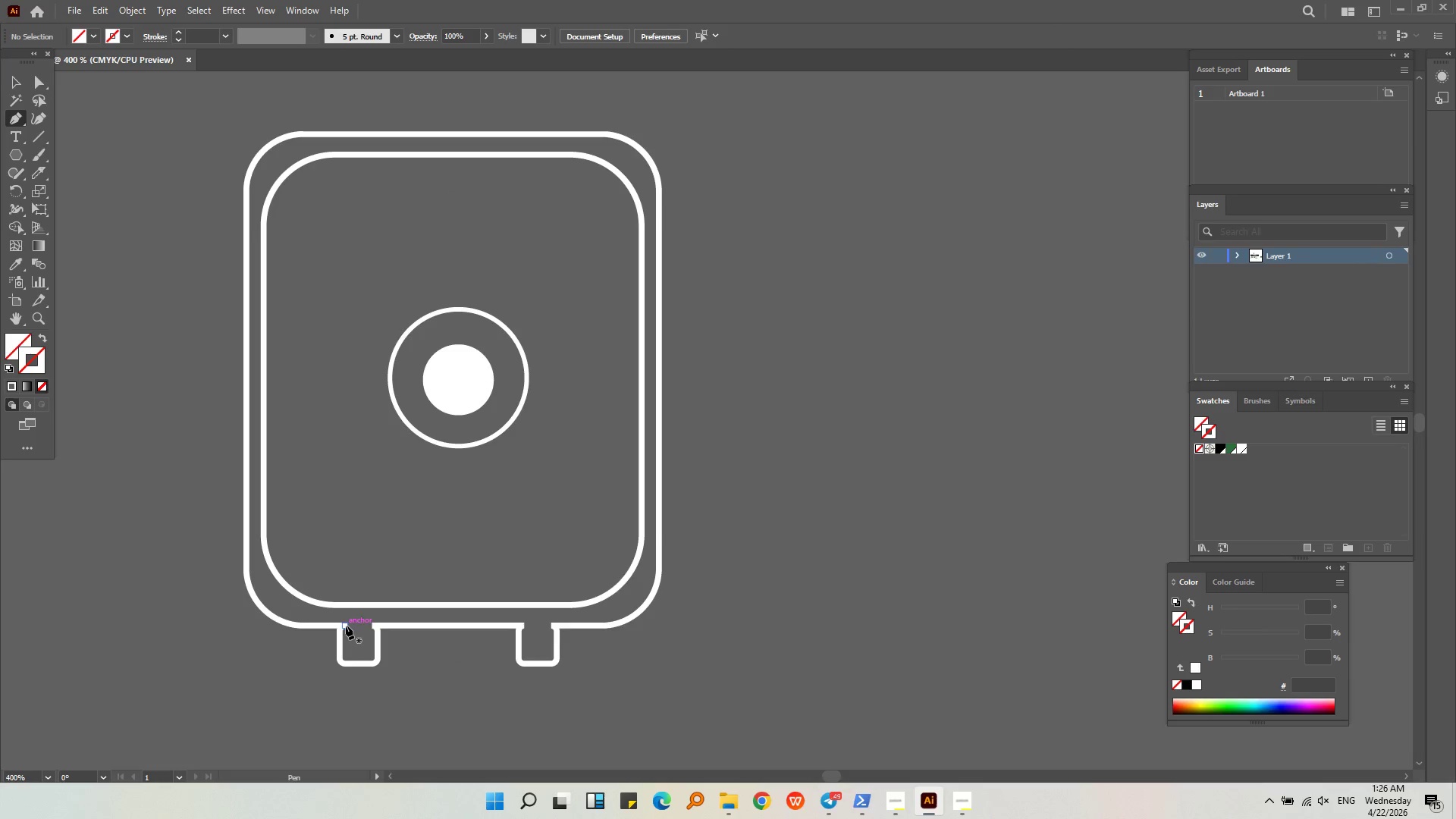 
left_click([345, 626])
 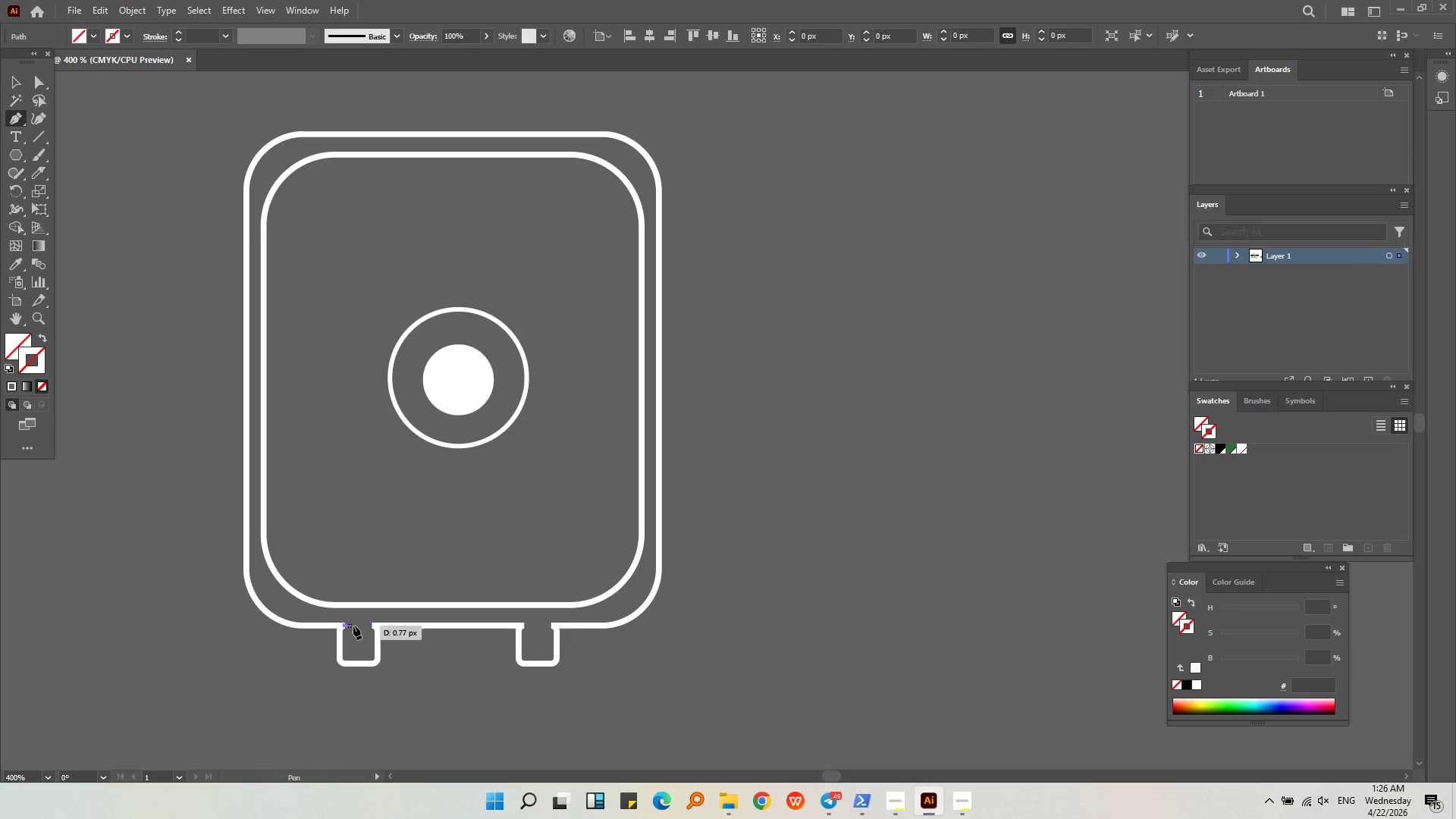 
hold_key(key=ShiftLeft, duration=1.39)
left_click([558, 629])
 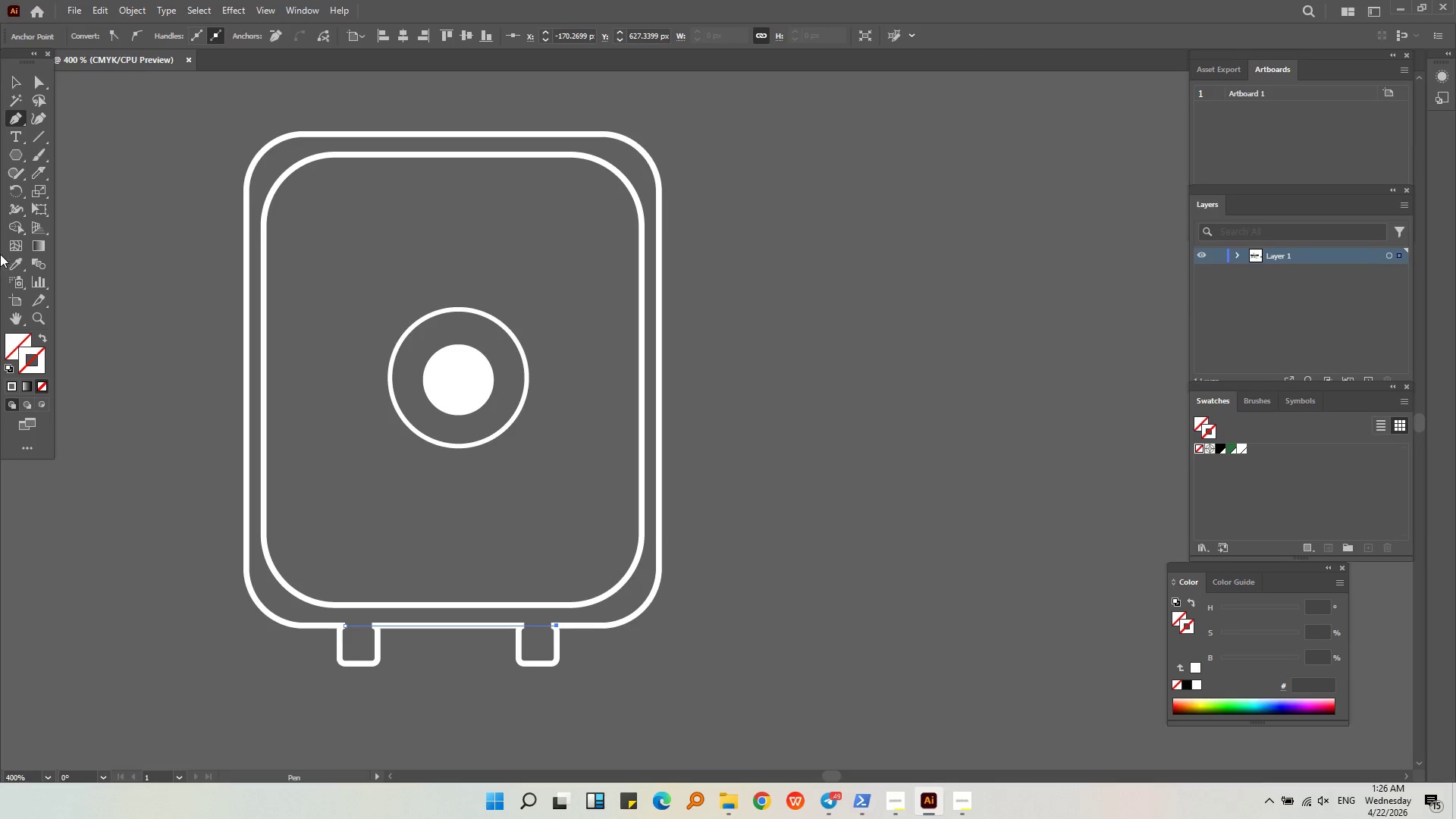 
left_click([15, 261])
 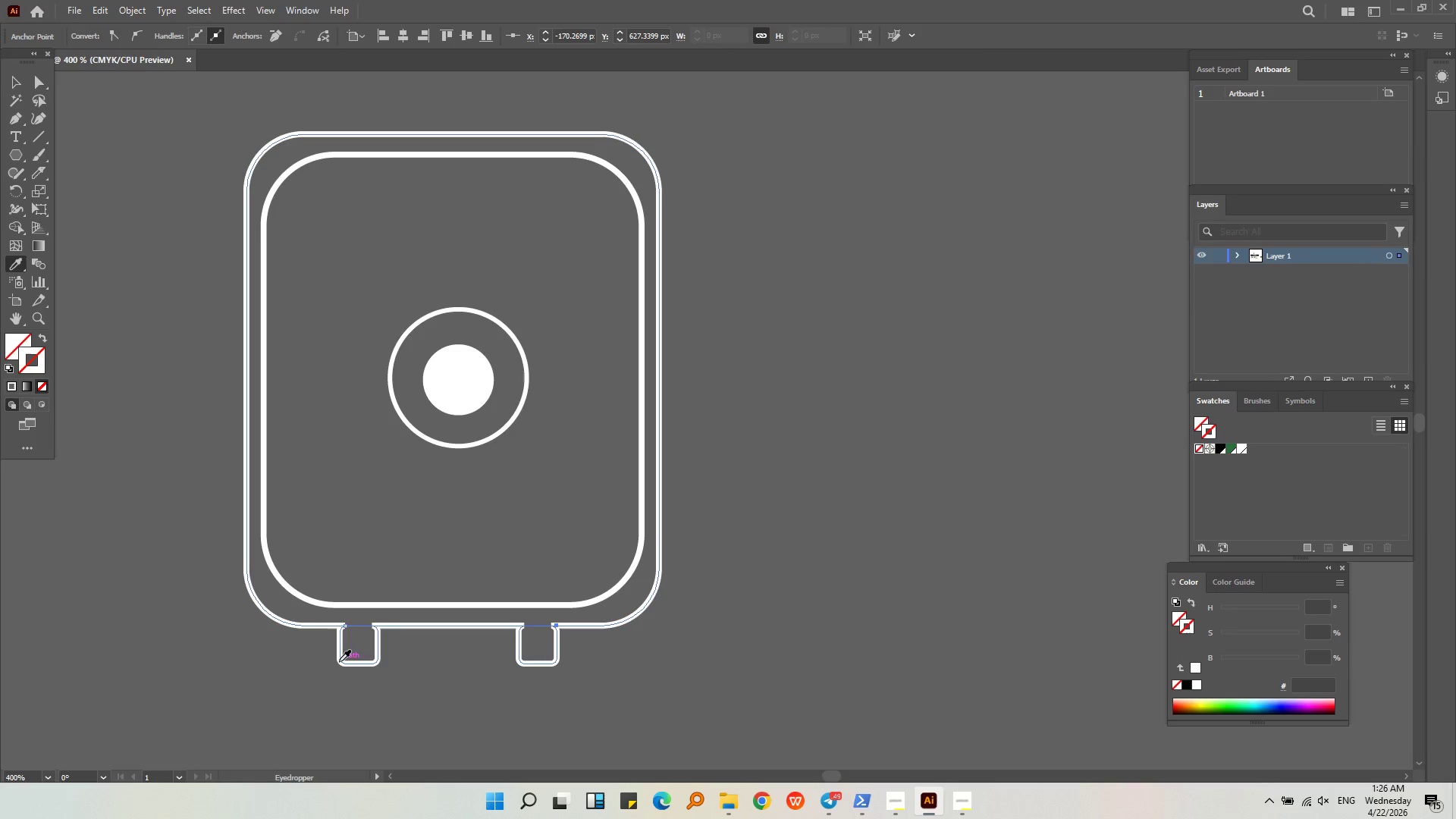 
left_click([341, 660])
 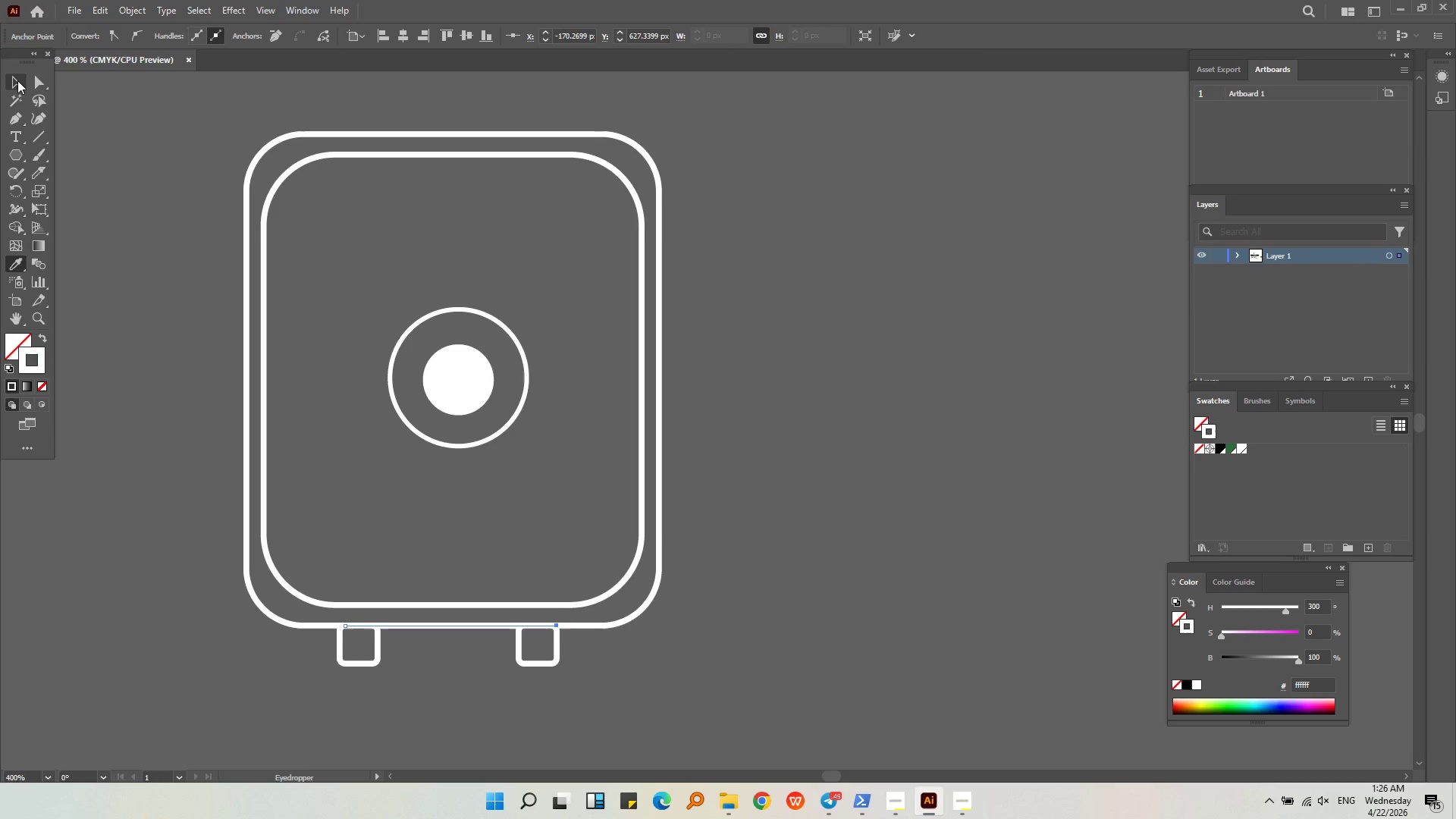 
double_click([111, 351])
 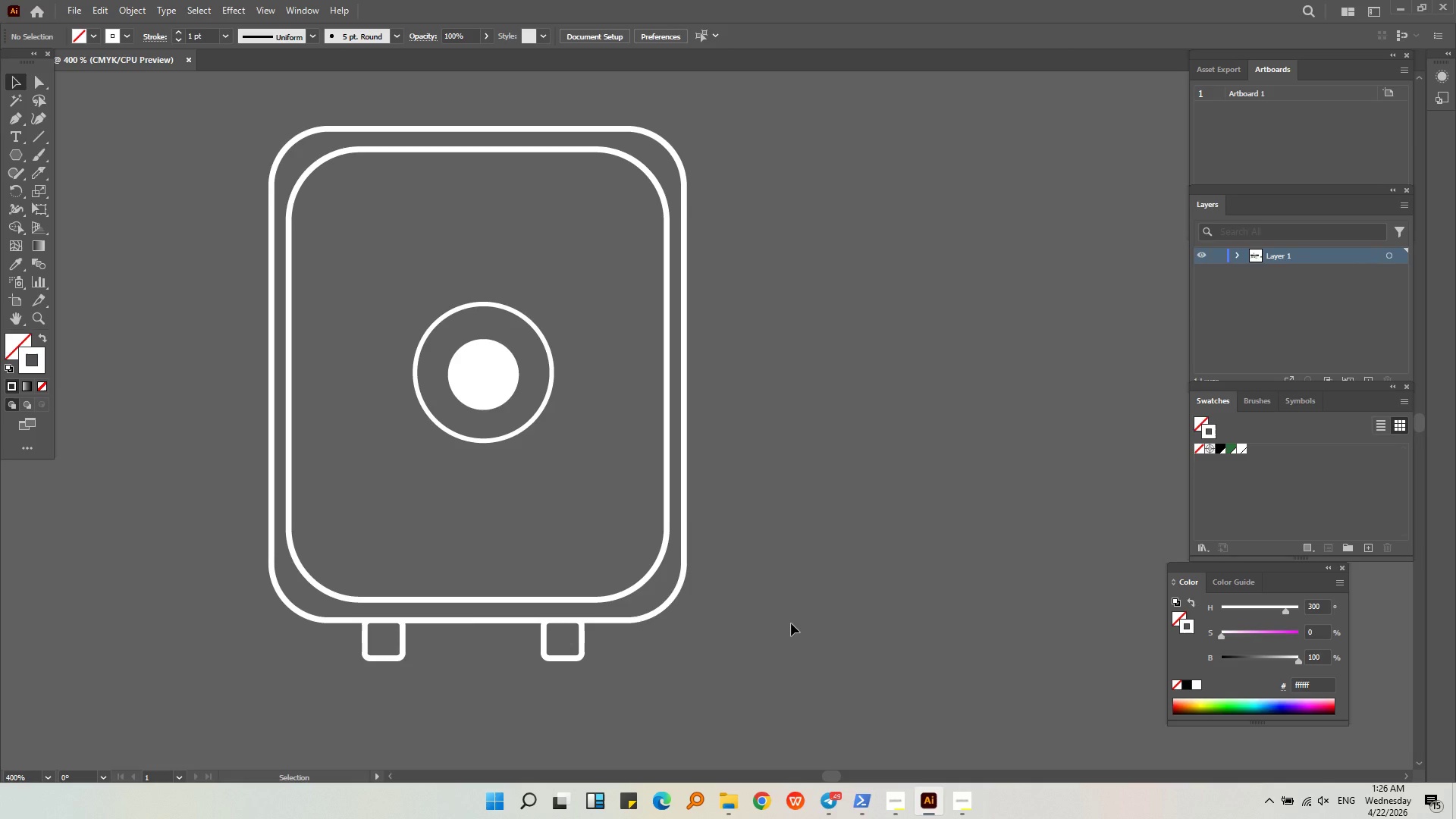 
wait(6.61)
 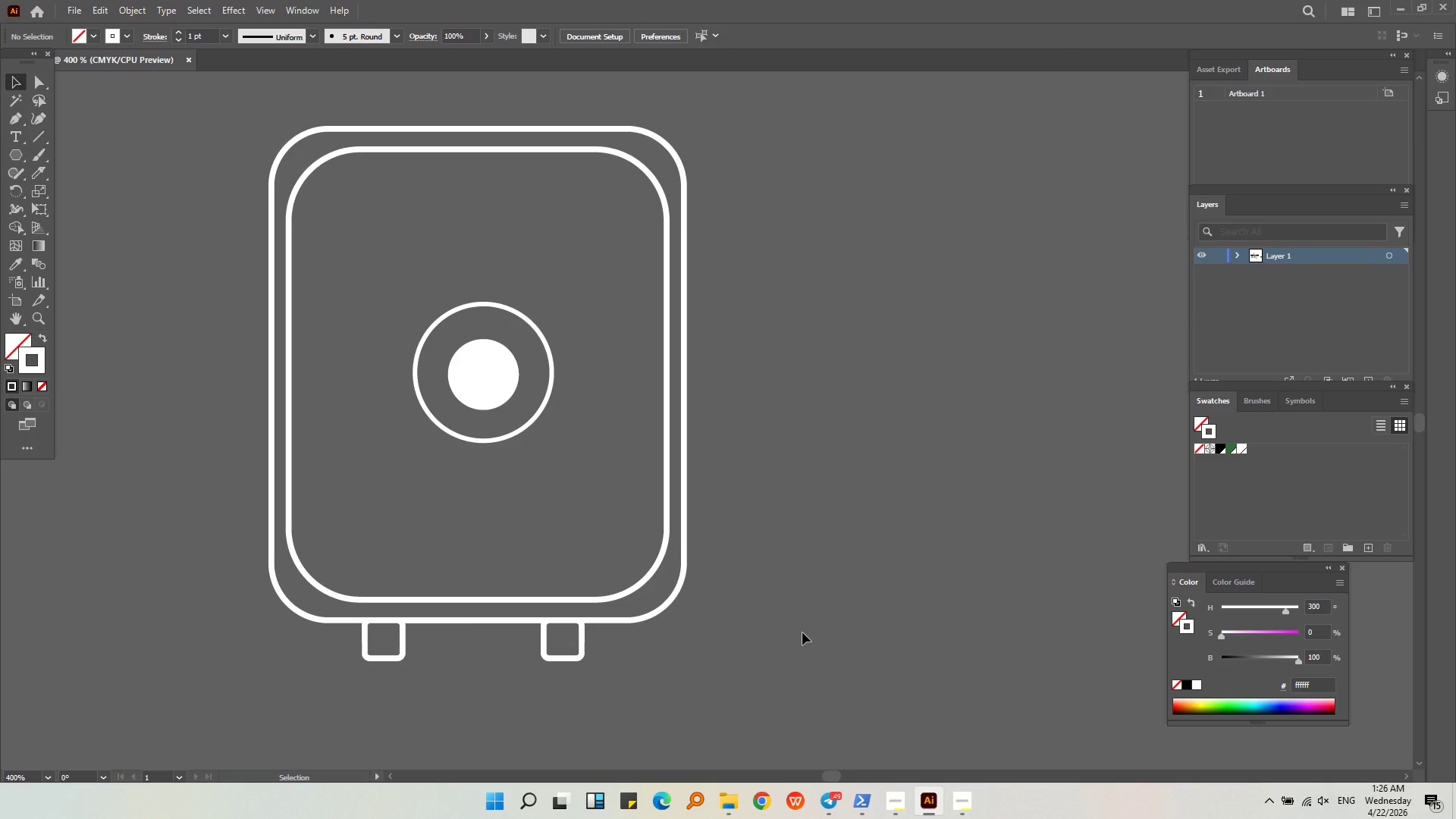 
left_click([961, 801])